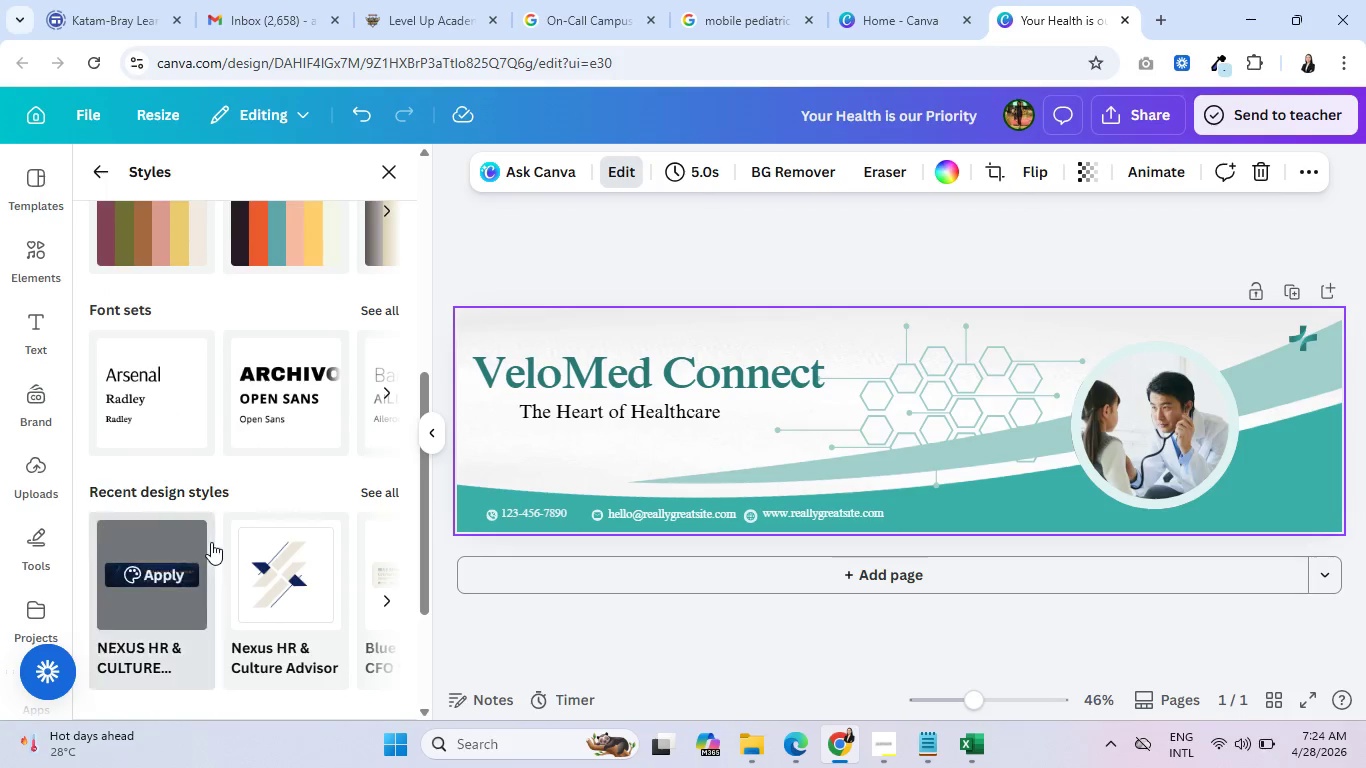 
scroll: coordinate [375, 436], scroll_direction: up, amount: 4.0
 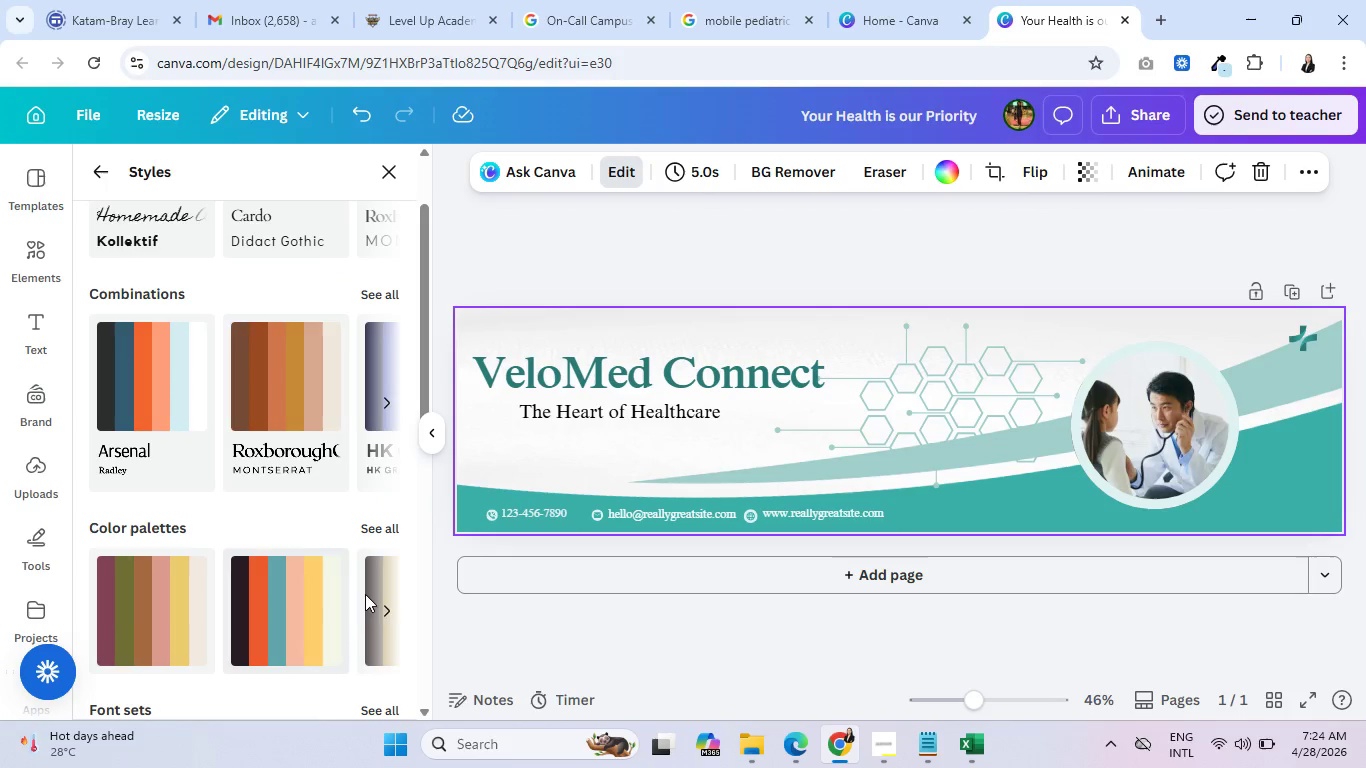 
left_click([393, 603])
 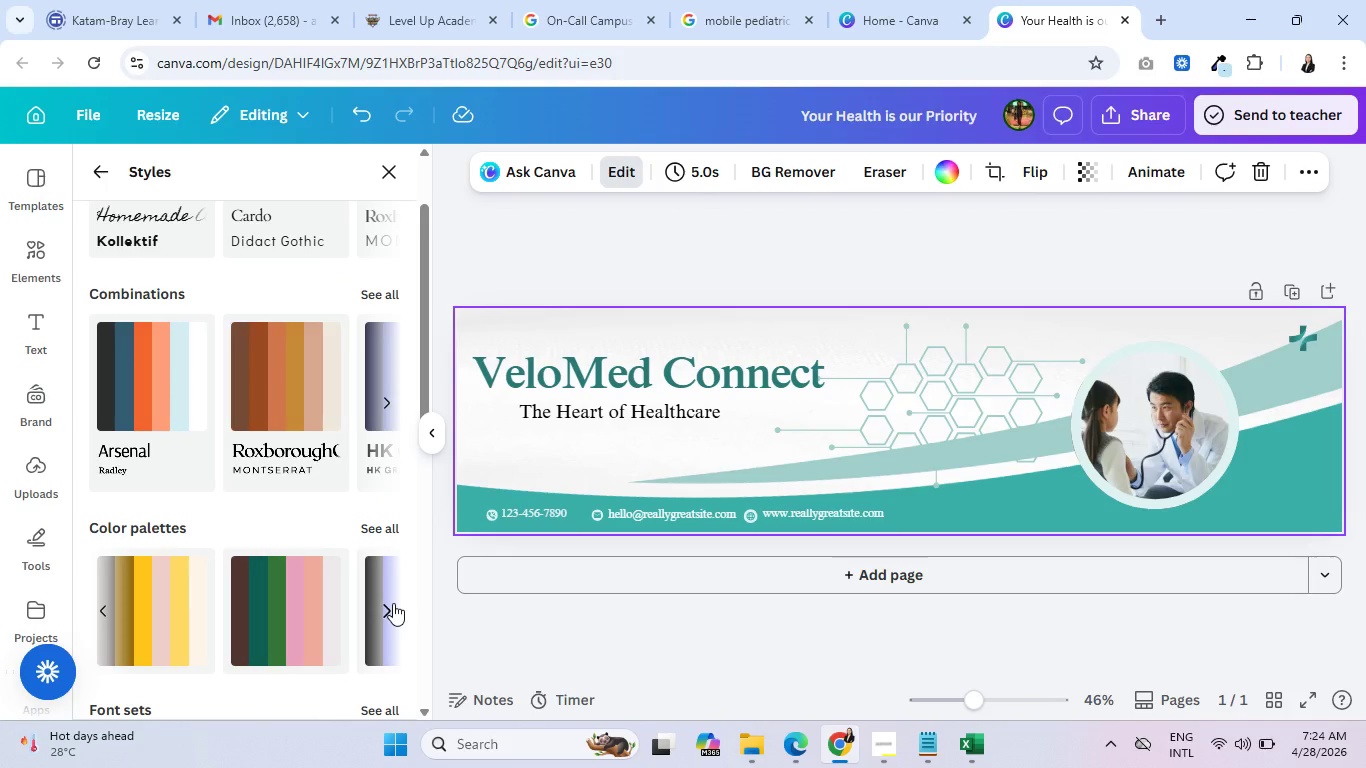 
left_click([393, 603])
 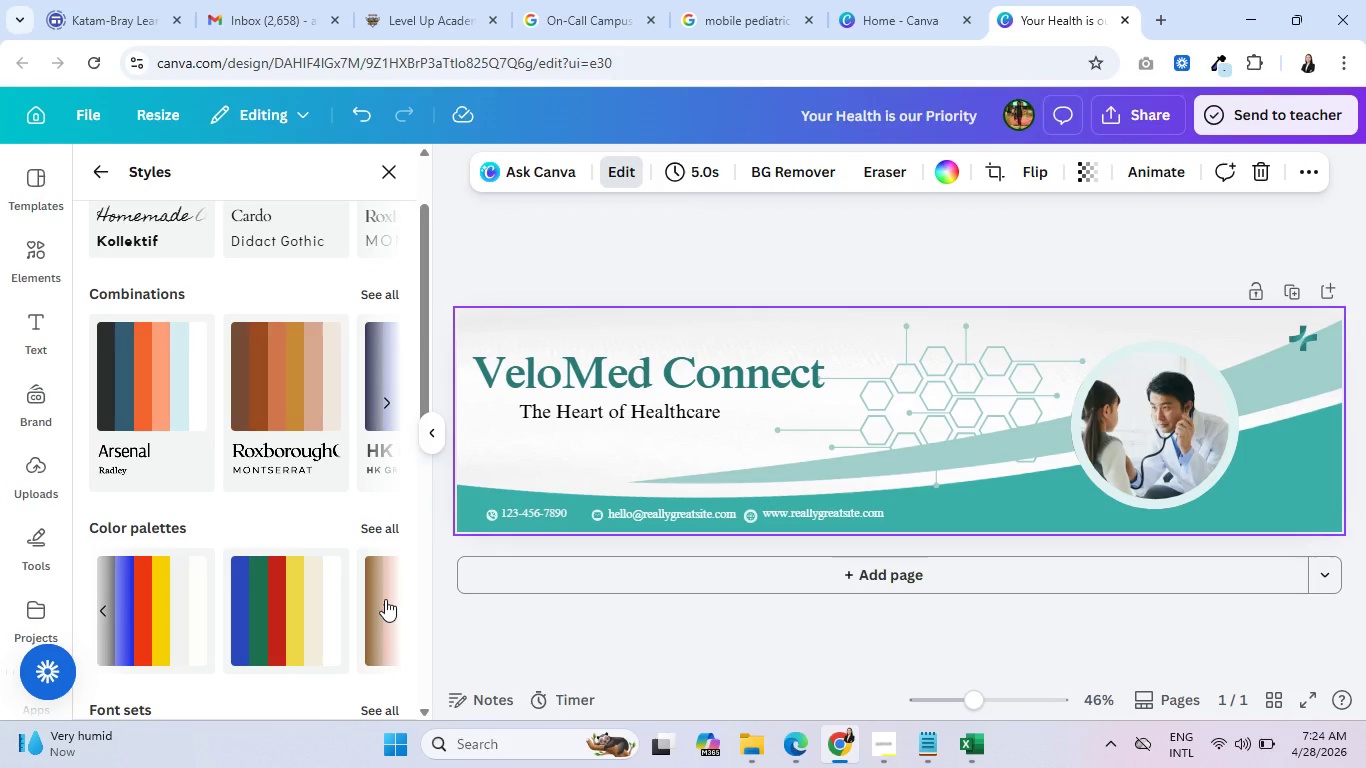 
wait(13.12)
 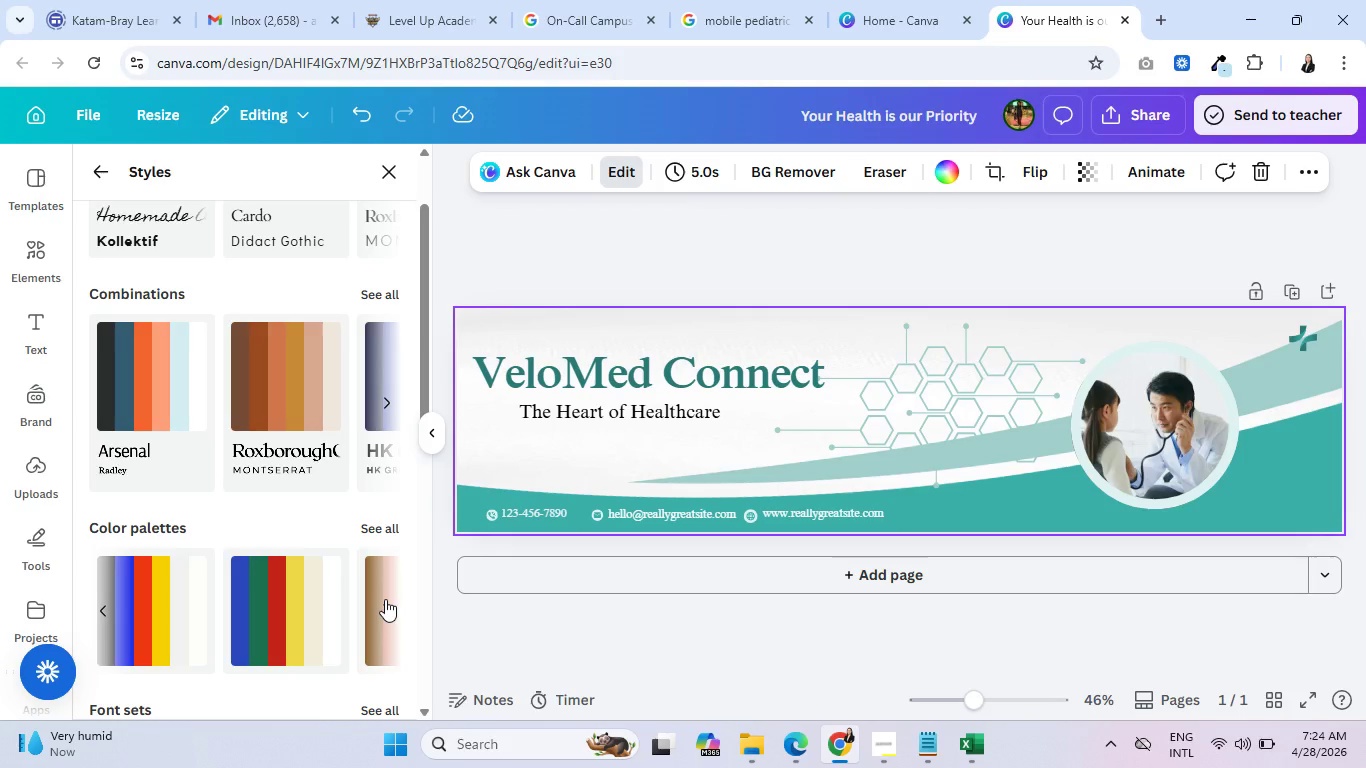 
left_click([649, 514])
 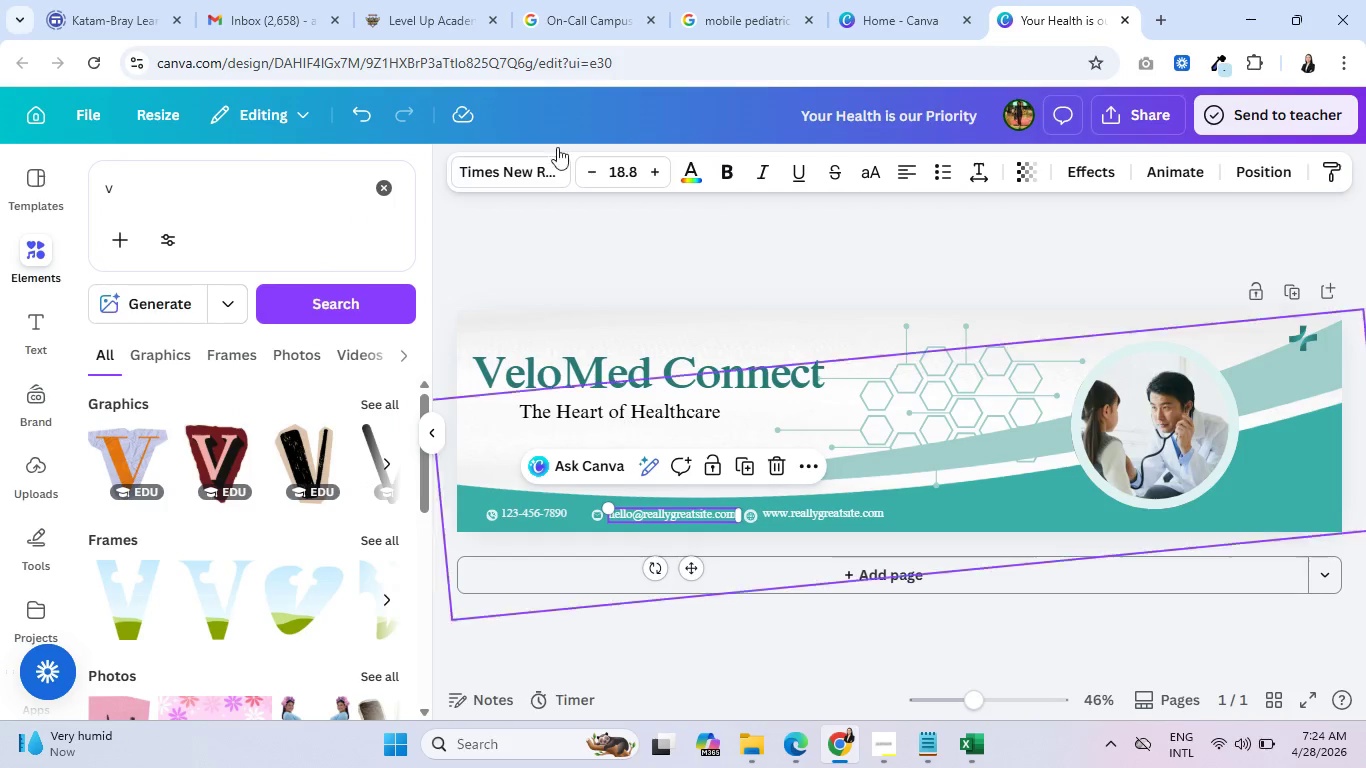 
left_click([367, 0])
 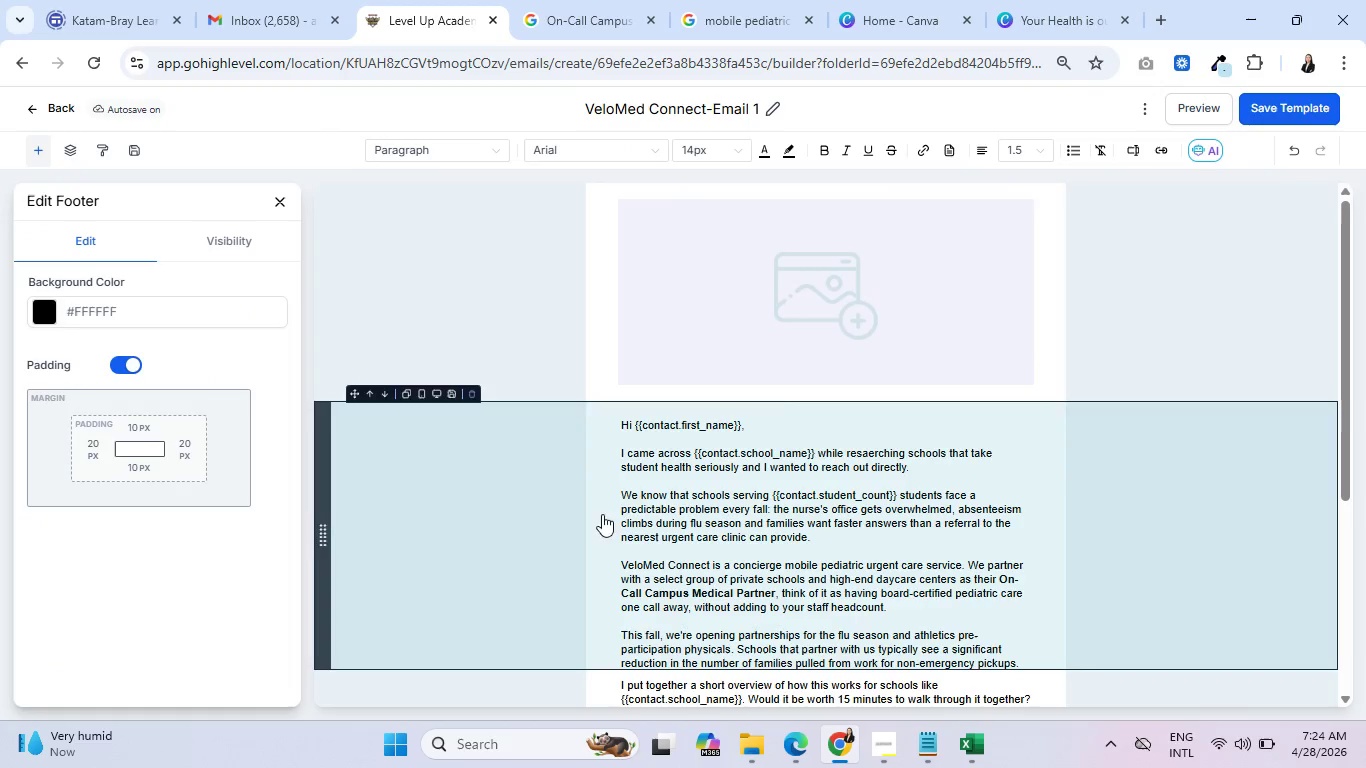 
scroll: coordinate [697, 511], scroll_direction: down, amount: 5.0
 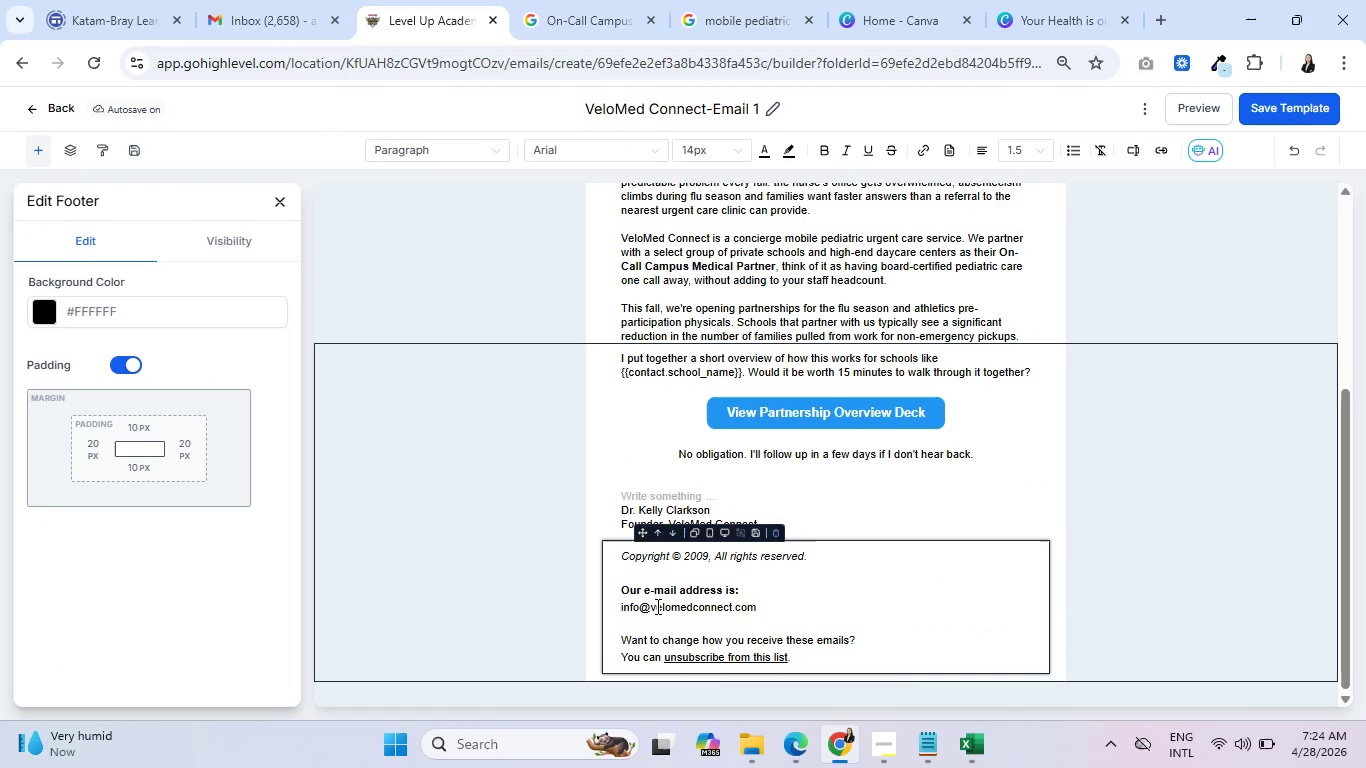 
double_click([656, 606])
 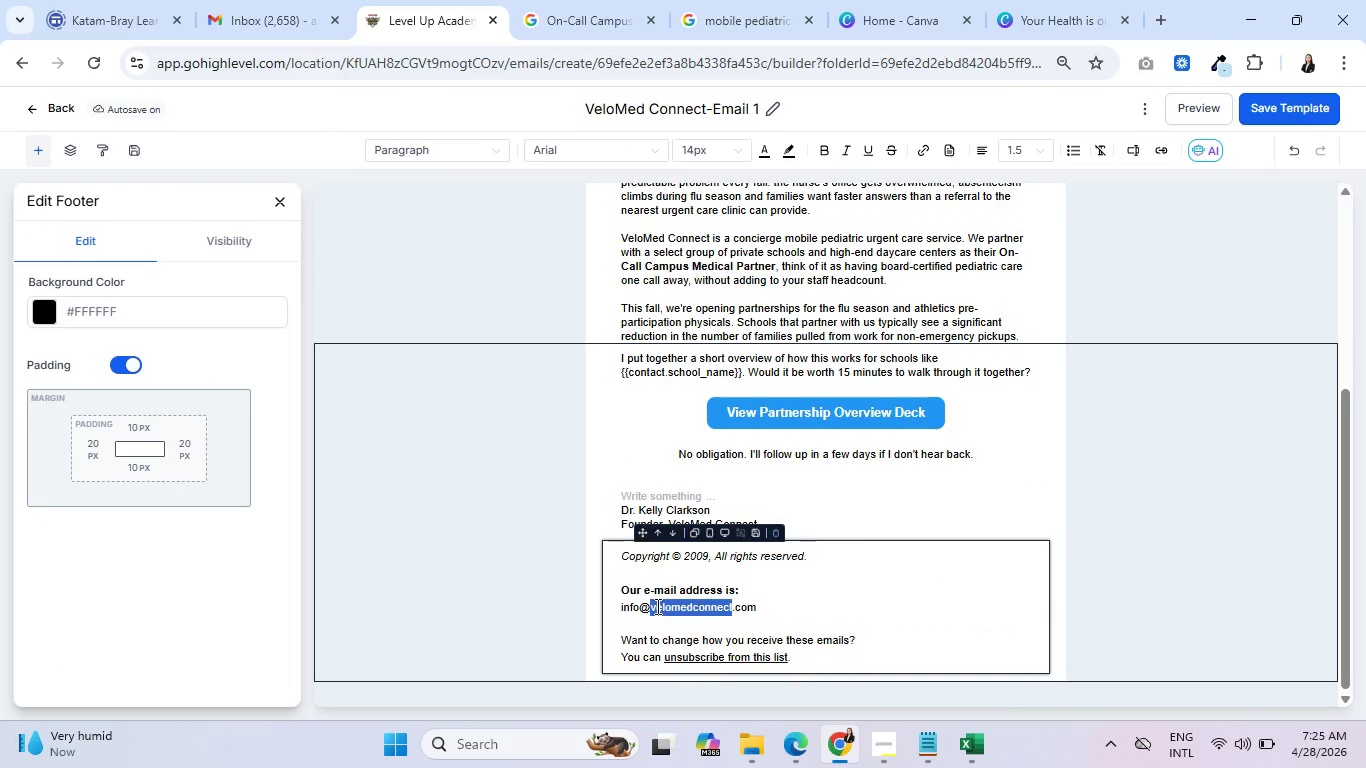 
triple_click([656, 606])
 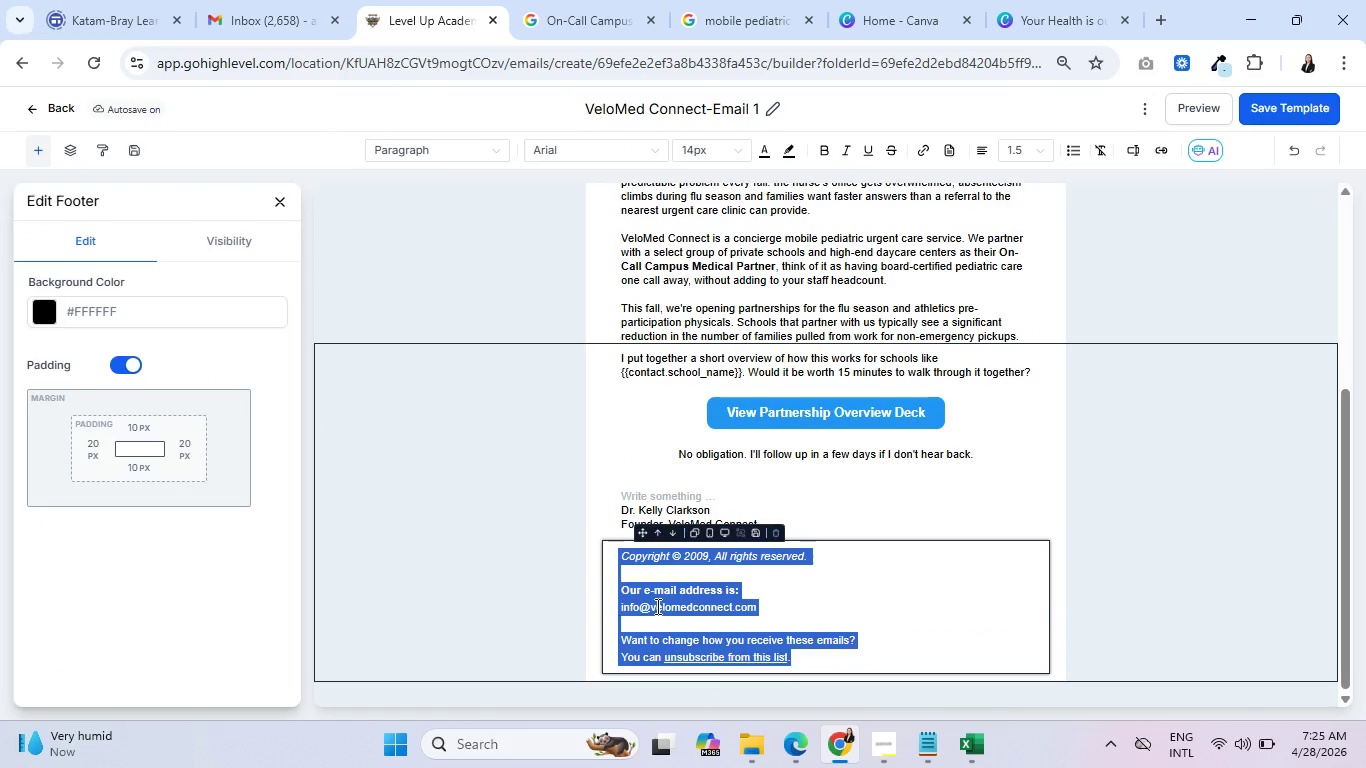 
left_click([656, 606])
 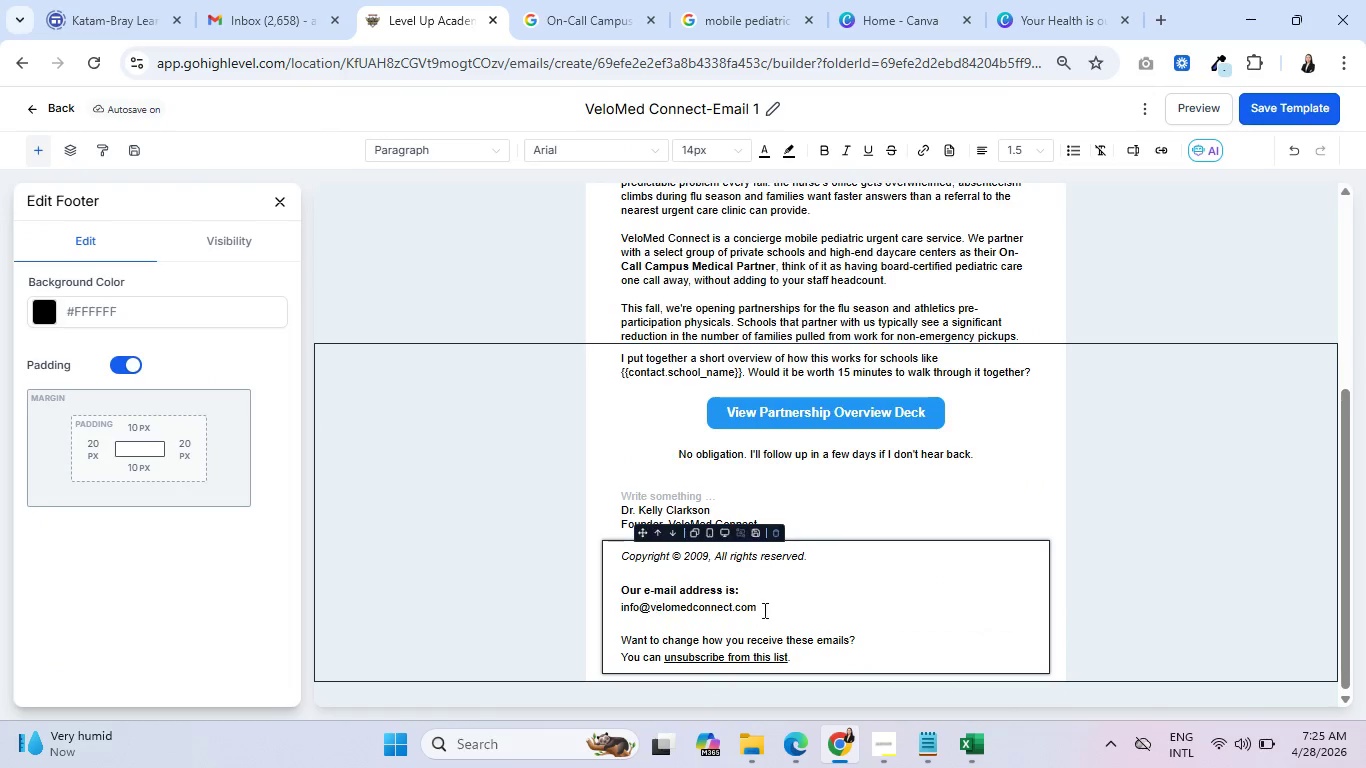 
left_click_drag(start_coordinate=[765, 608], to_coordinate=[617, 610])
 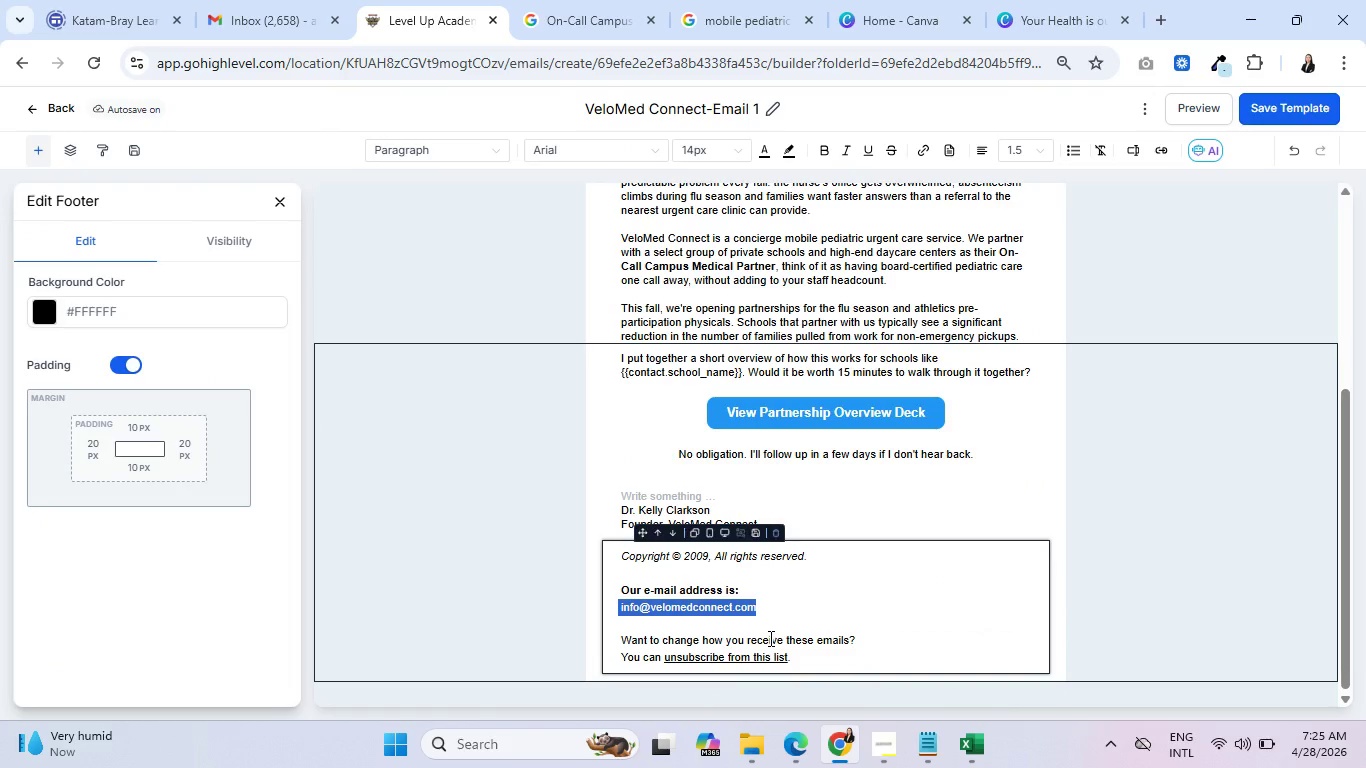 
key(Control+C)
 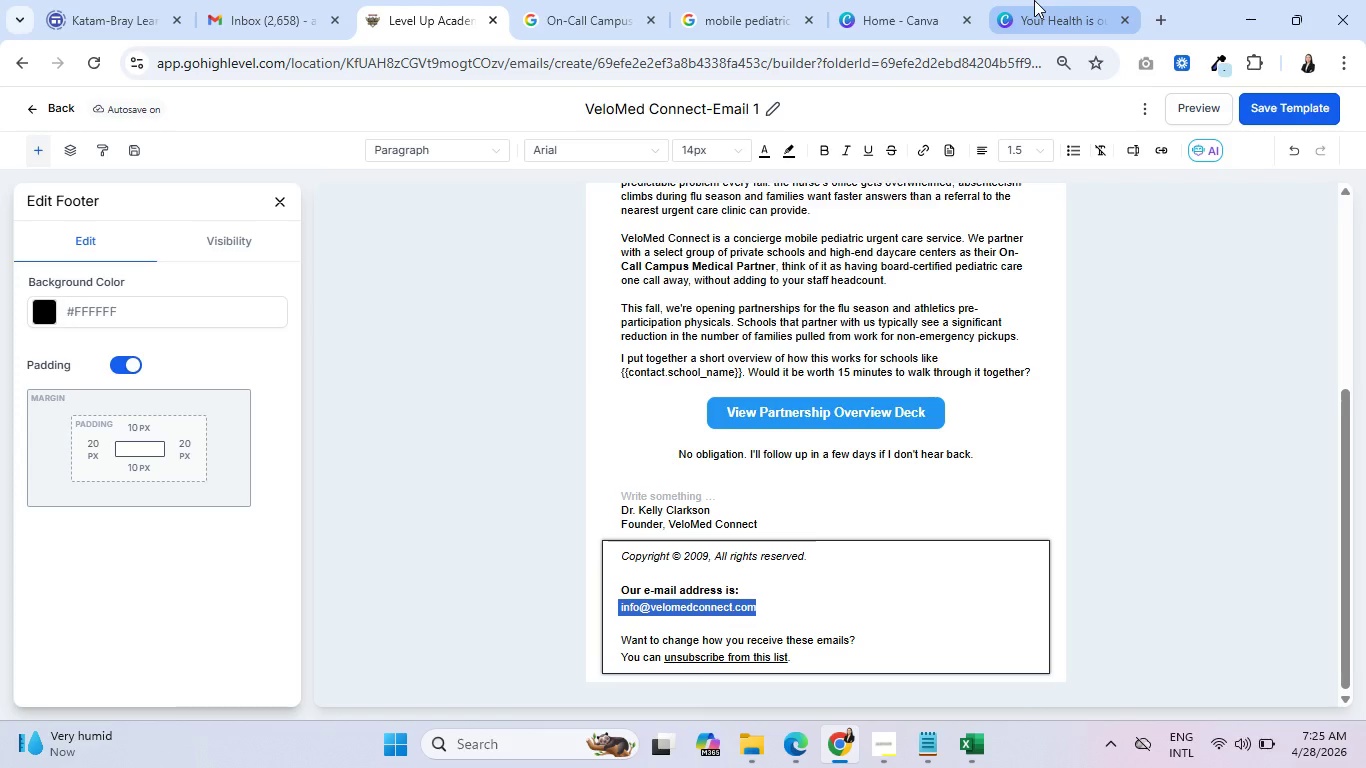 
left_click([1034, 0])
 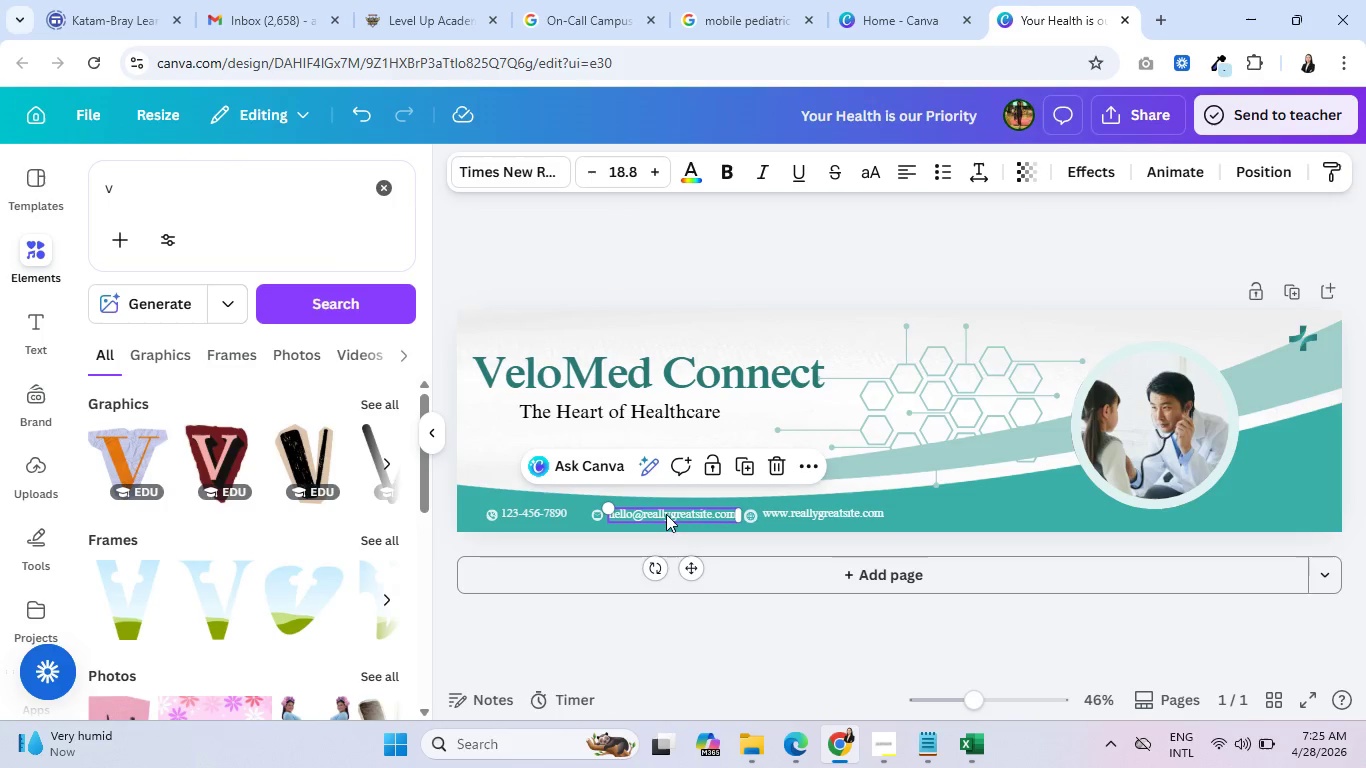 
double_click([669, 513])
 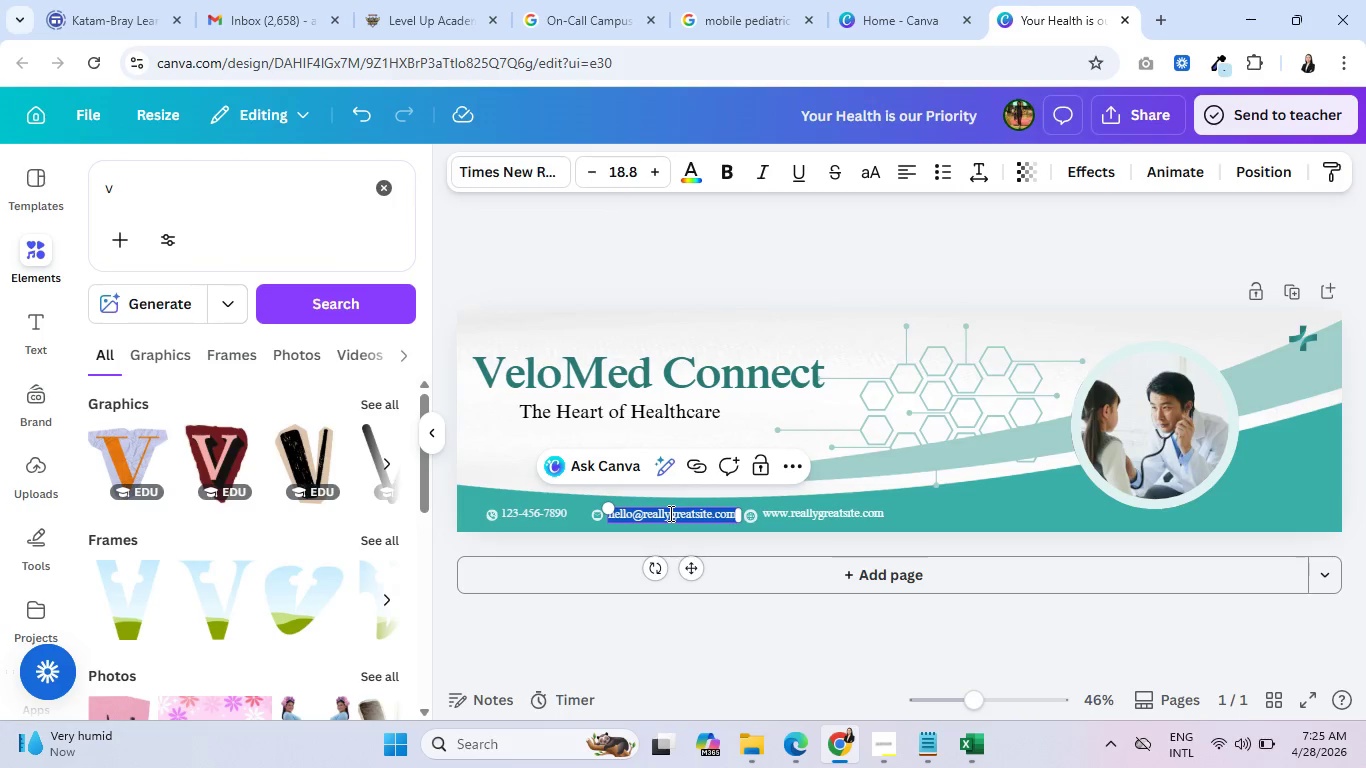 
triple_click([669, 513])
 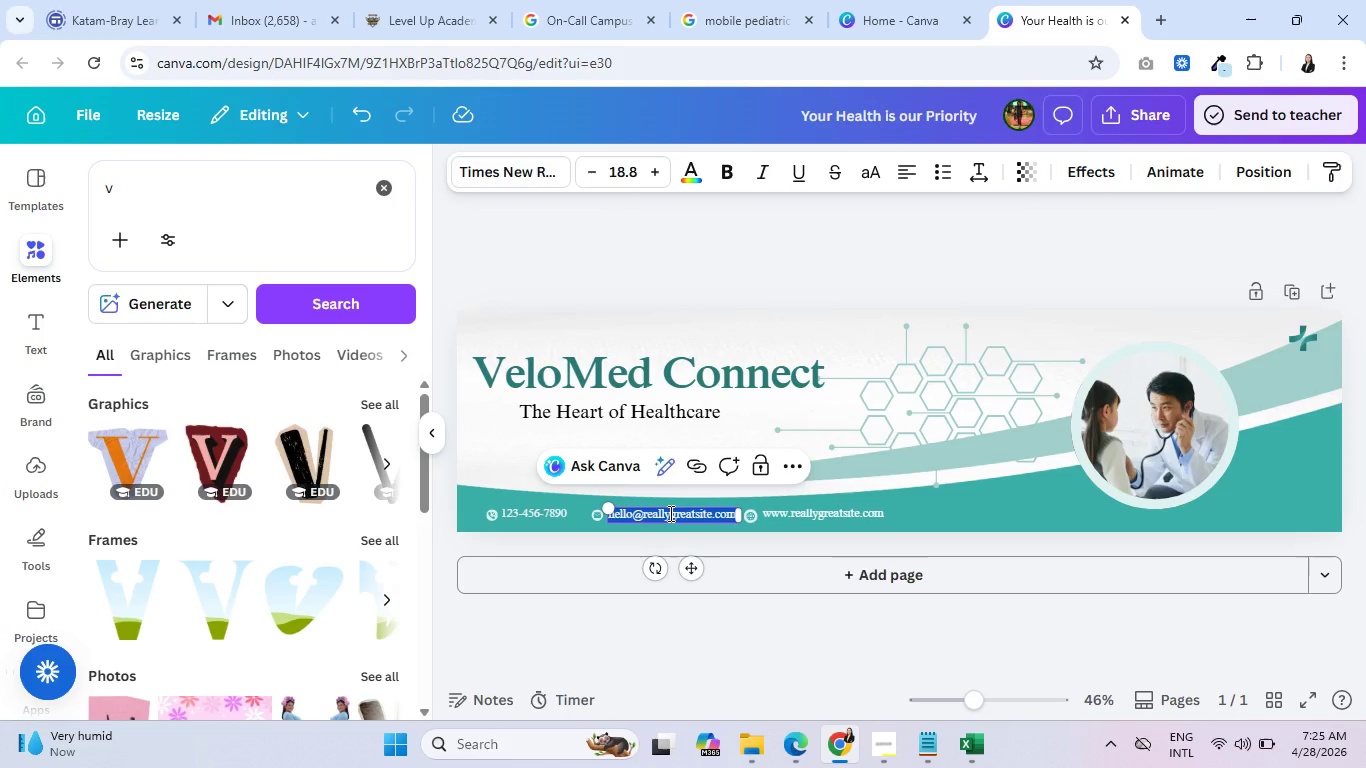 
key(Control+V)
 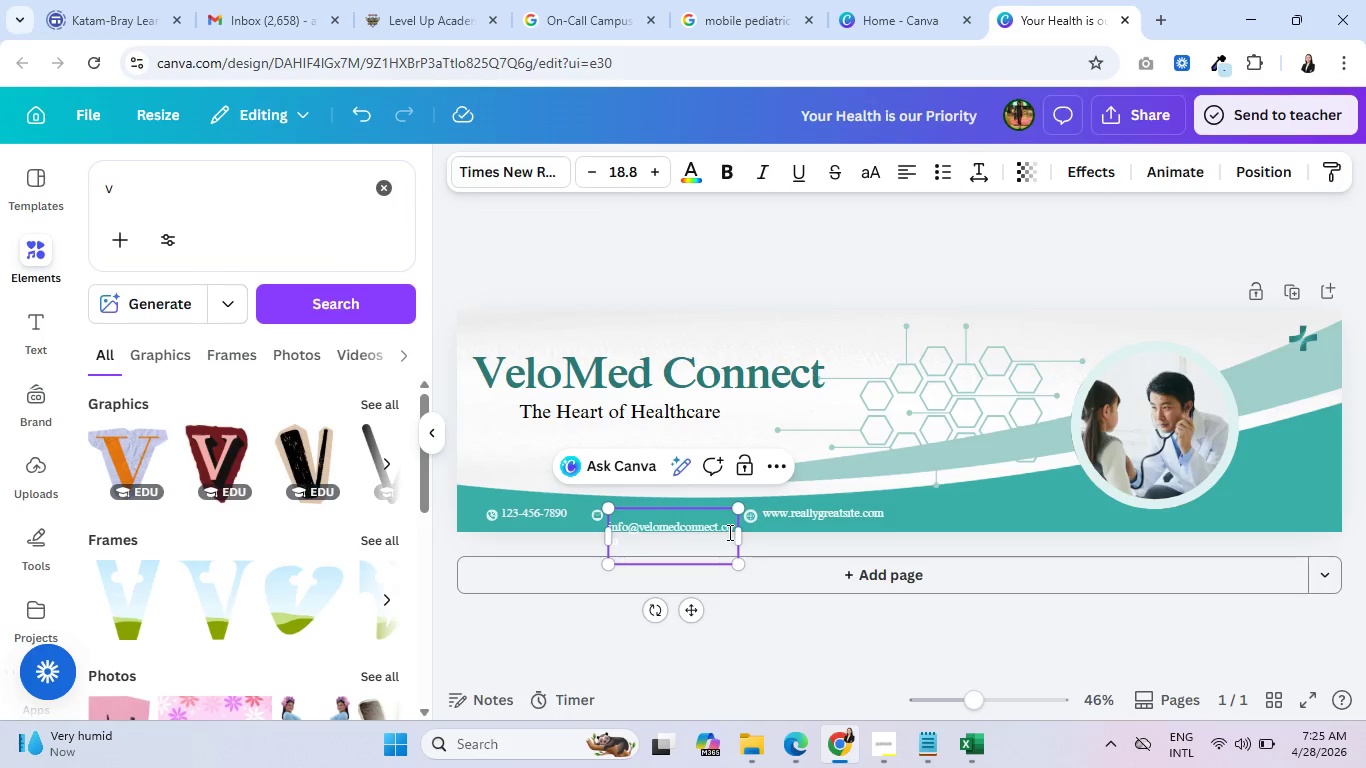 
left_click_drag(start_coordinate=[739, 535], to_coordinate=[749, 535])
 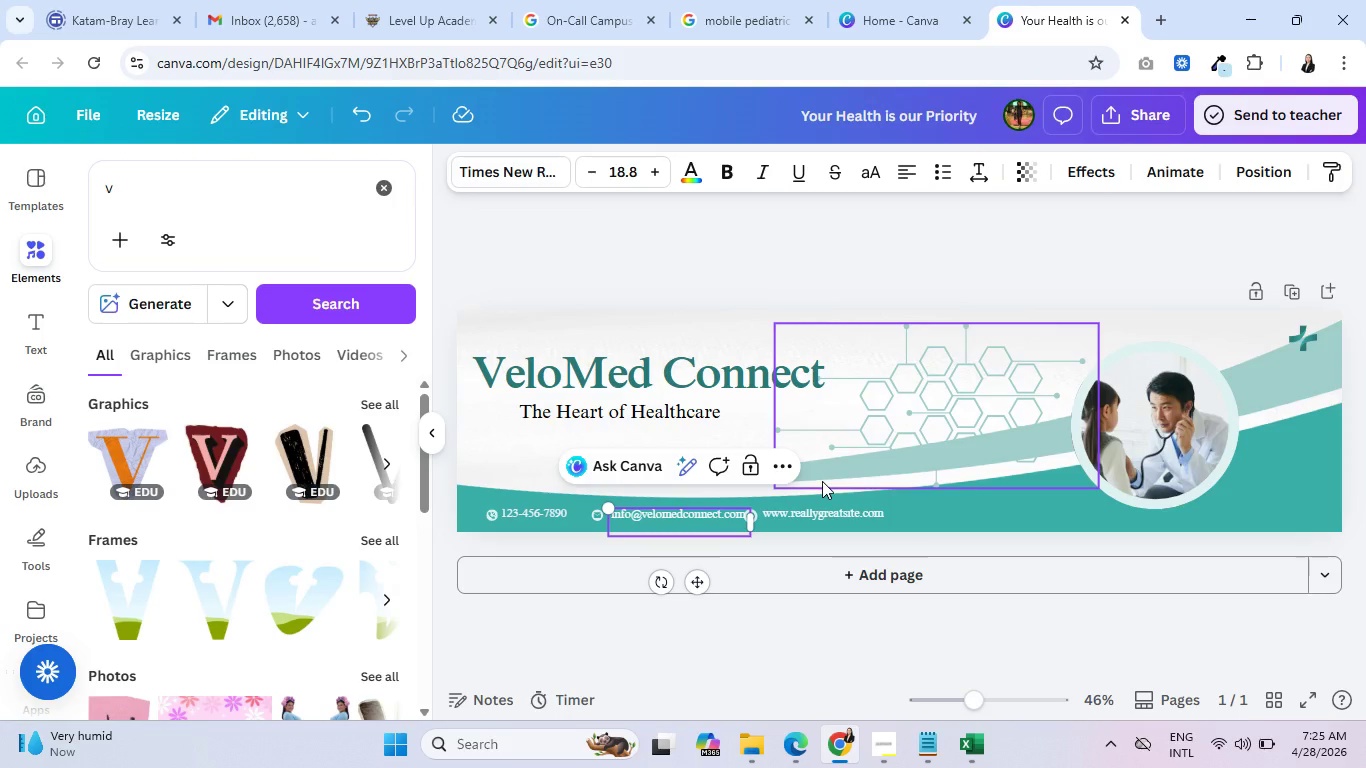 
left_click([822, 481])
 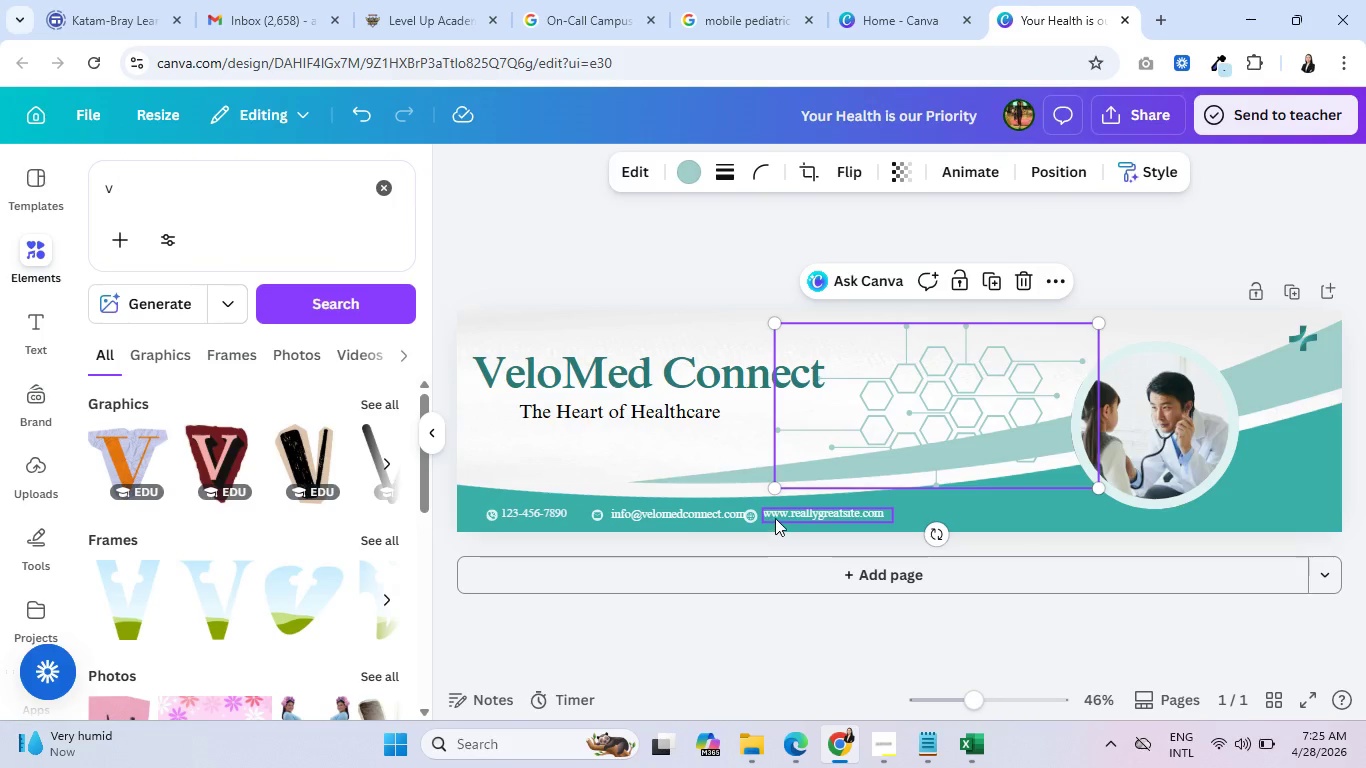 
left_click_drag(start_coordinate=[775, 518], to_coordinate=[814, 518])
 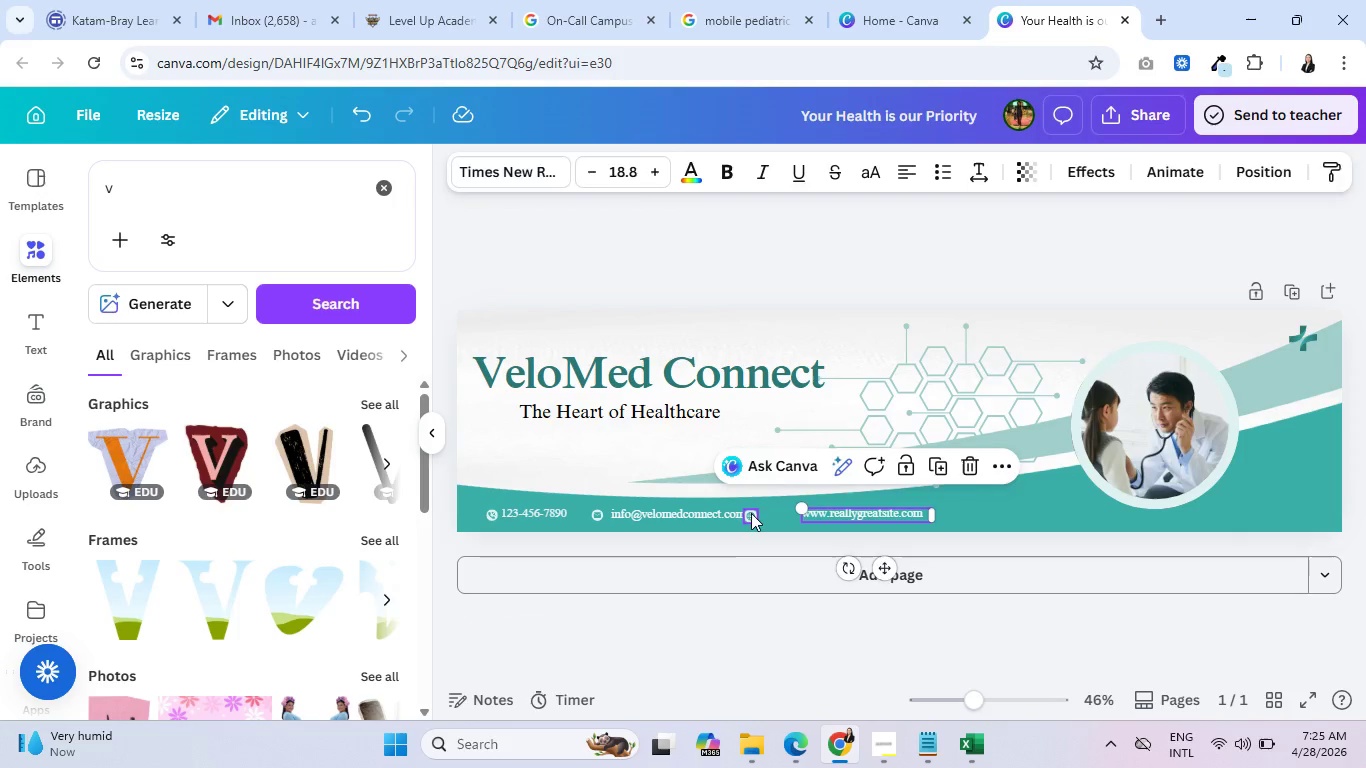 
left_click_drag(start_coordinate=[751, 513], to_coordinate=[774, 514])
 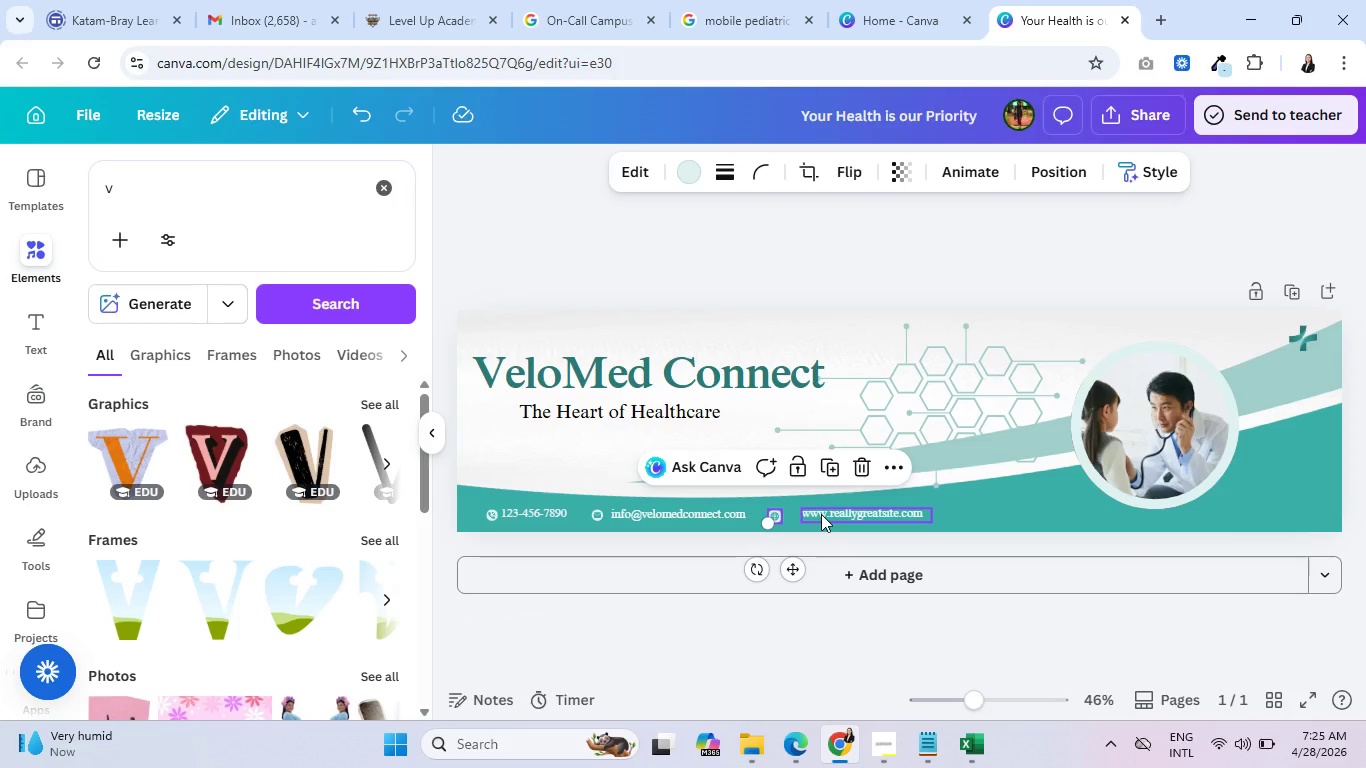 
left_click_drag(start_coordinate=[821, 514], to_coordinate=[809, 514])
 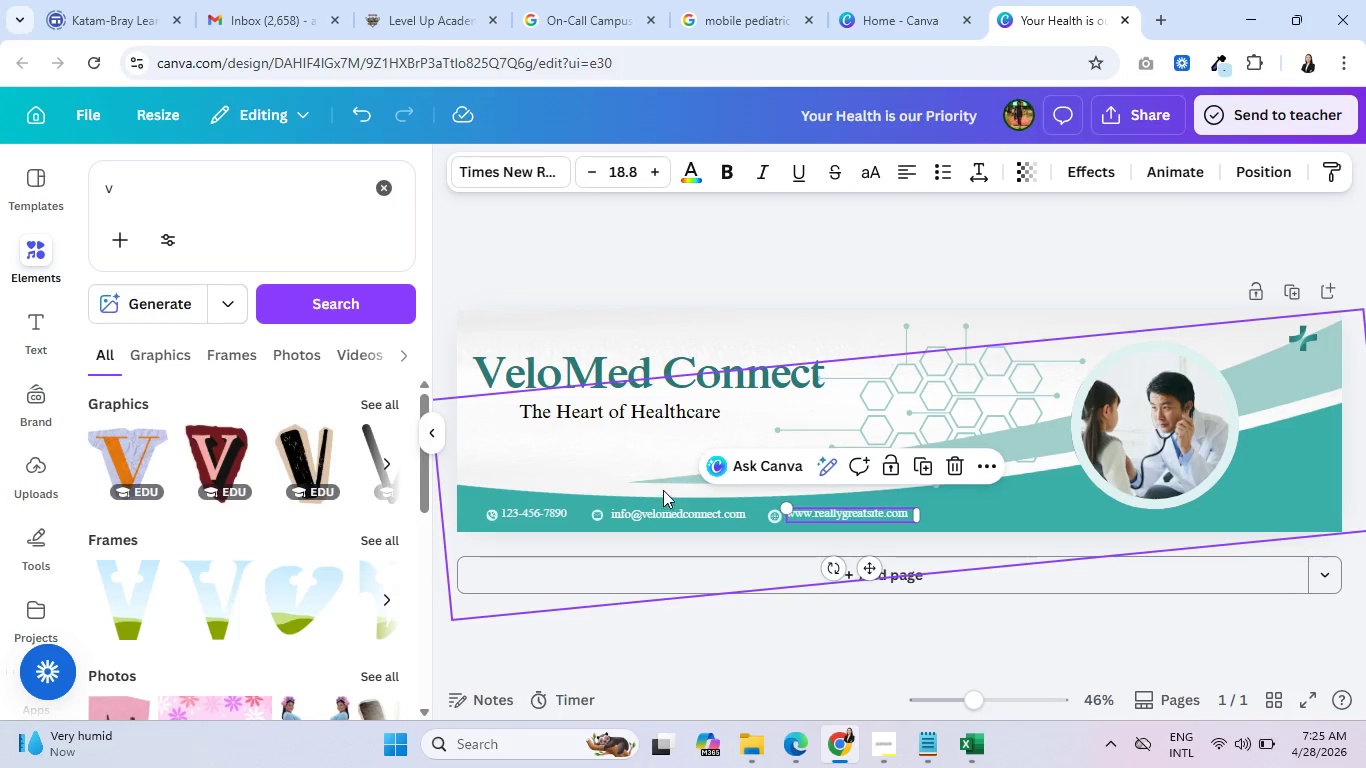 
left_click([615, 475])
 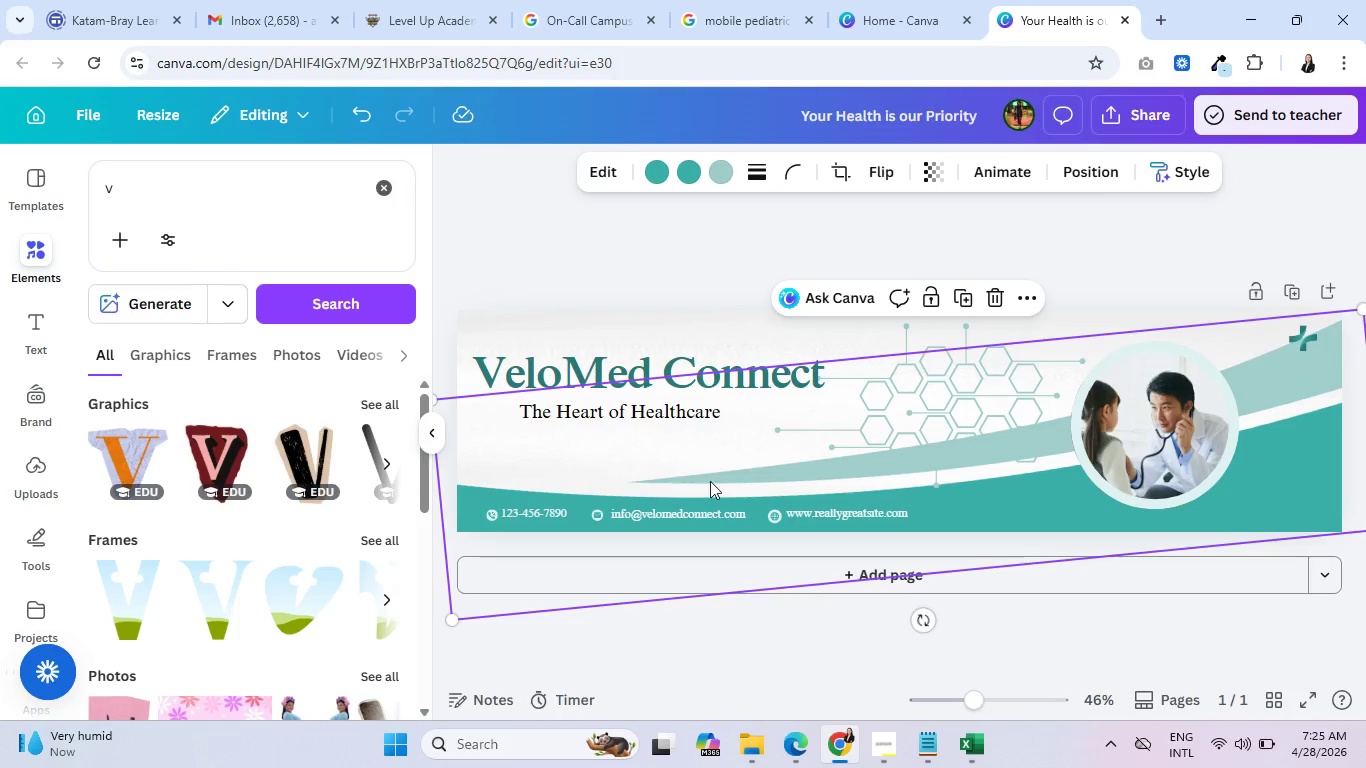 
wait(8.03)
 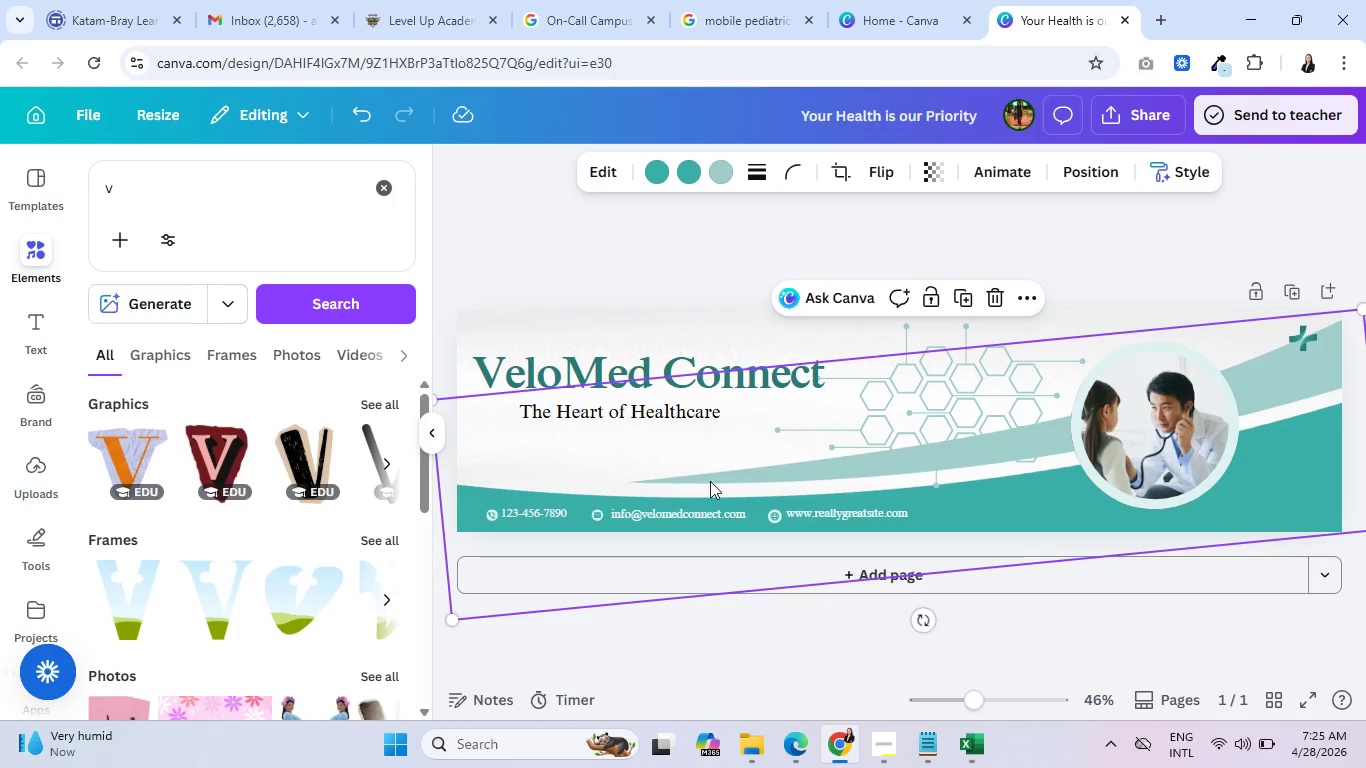 
left_click([555, 464])
 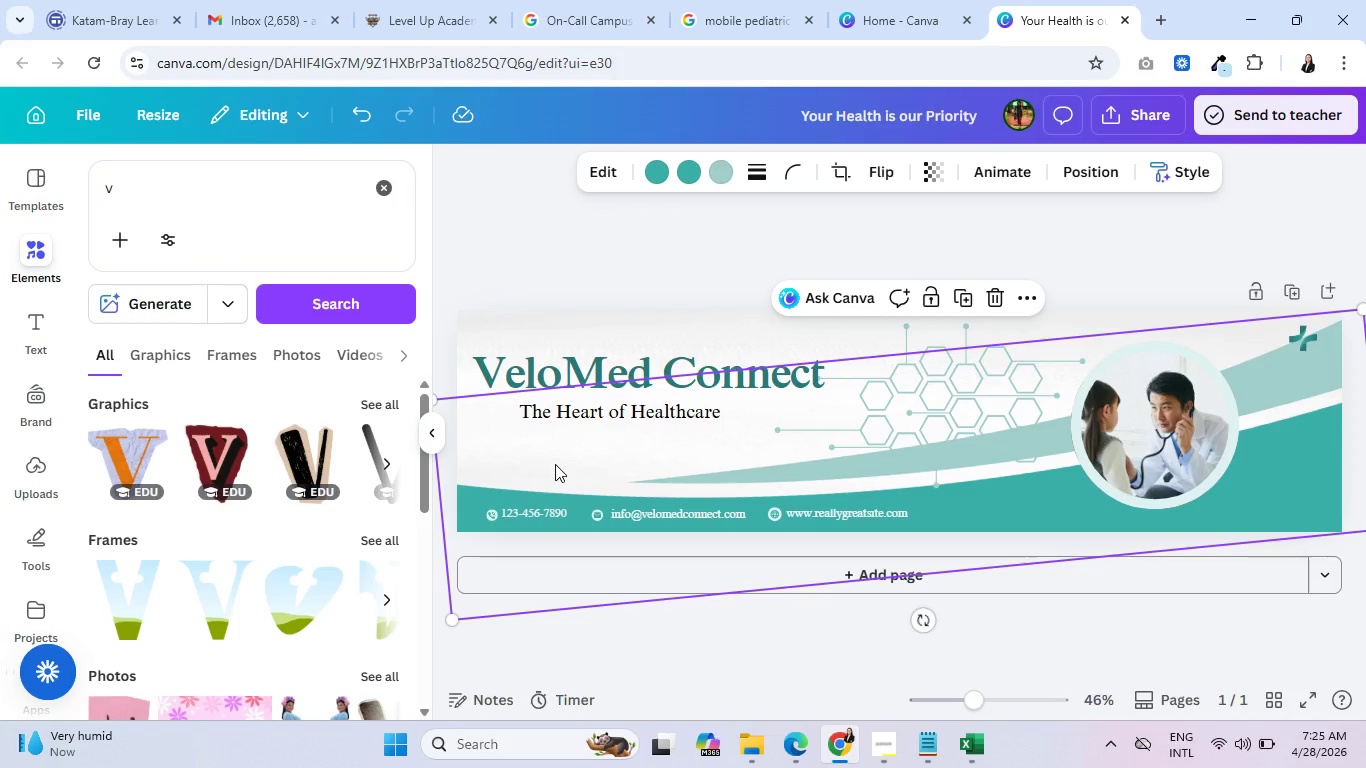 
mouse_move([605, 508])
 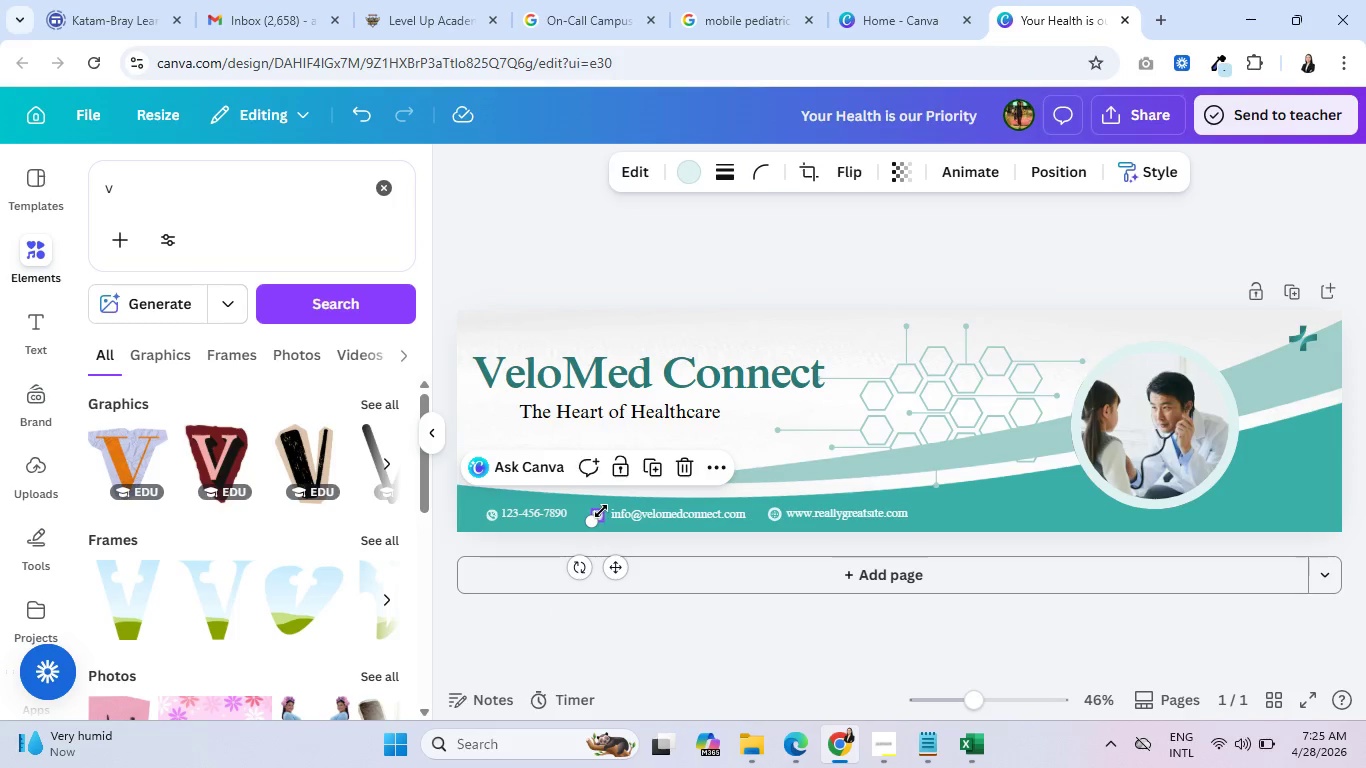 
mouse_move([584, 506])
 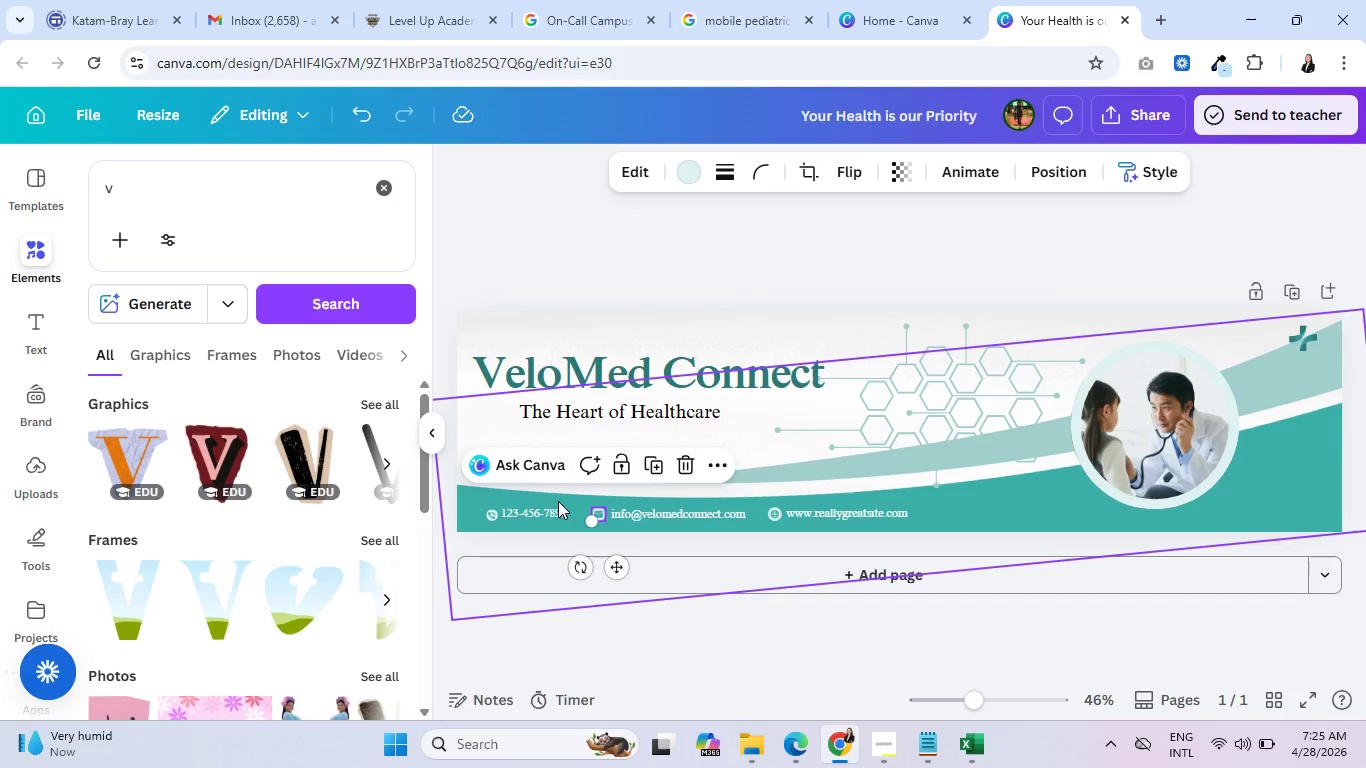 
left_click([563, 490])
 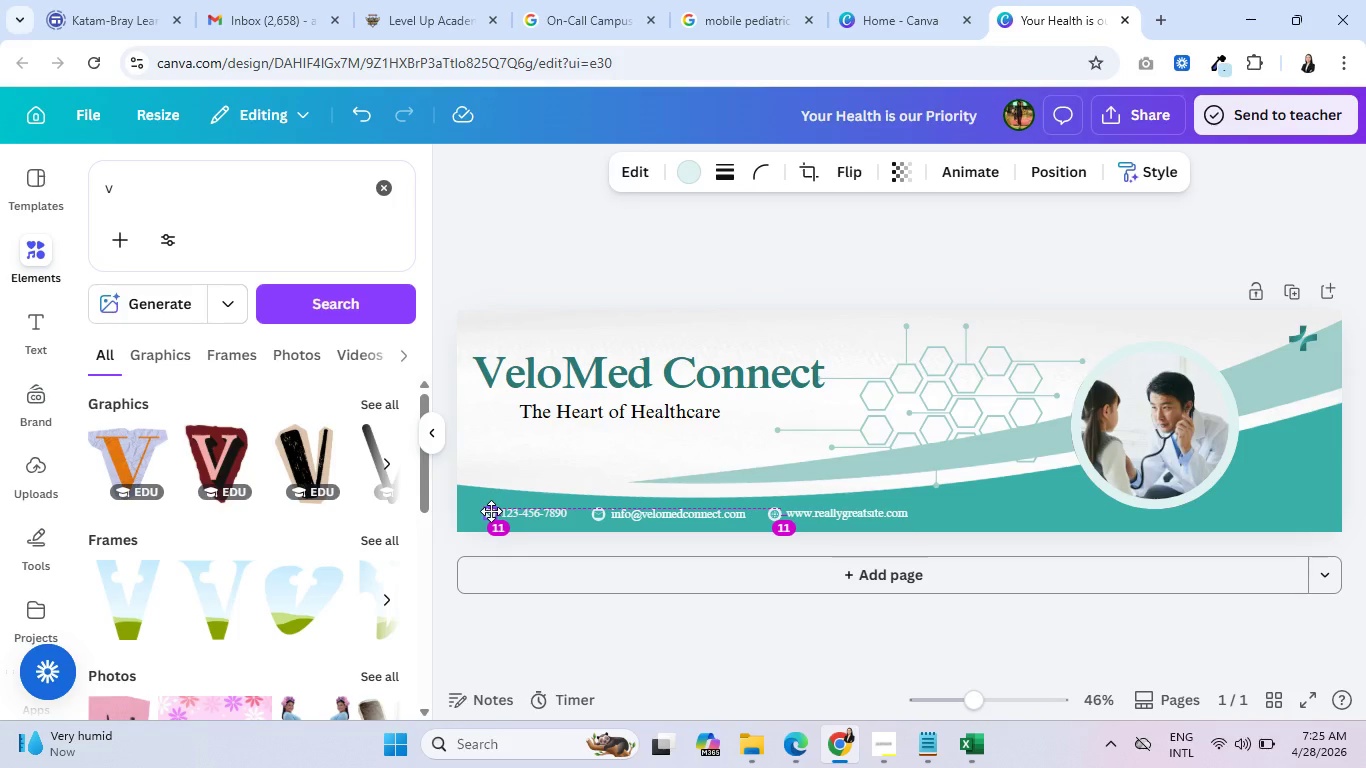 
wait(7.34)
 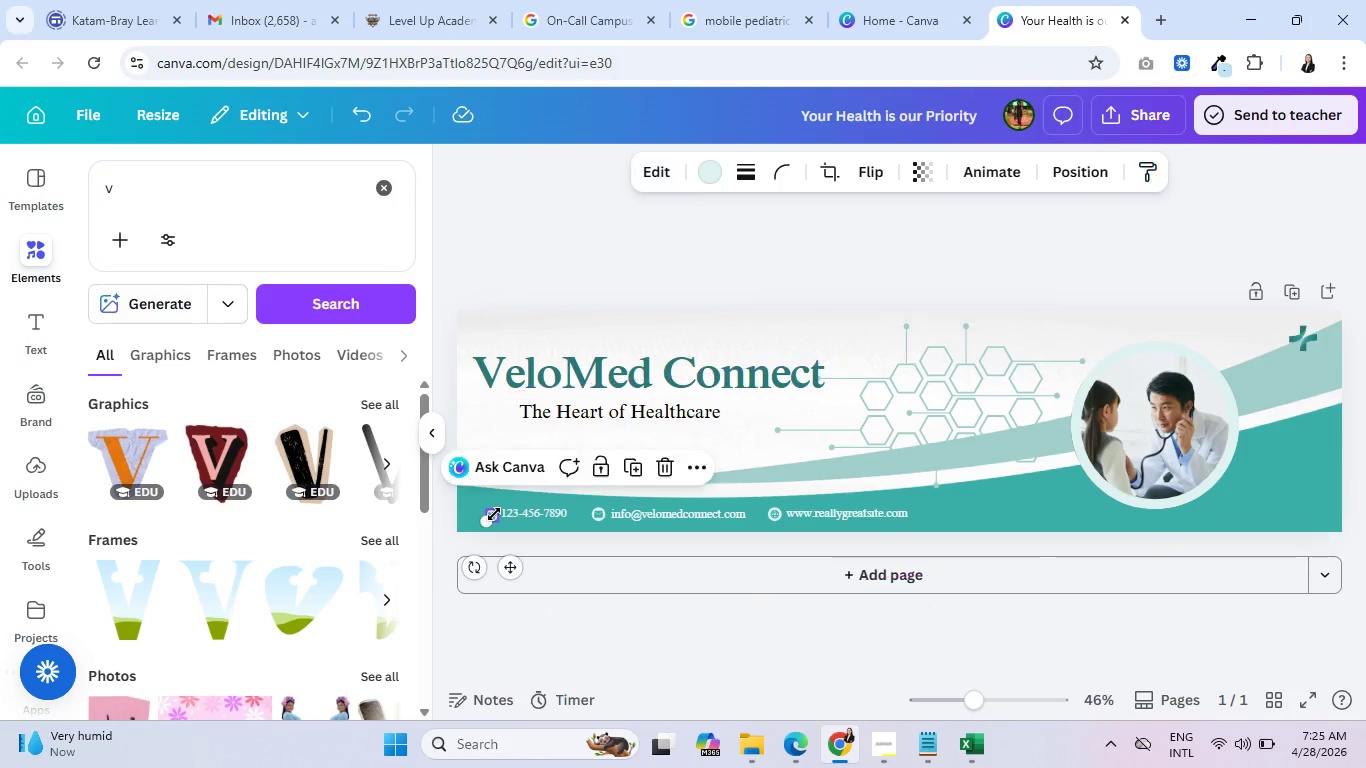 
left_click([754, 470])
 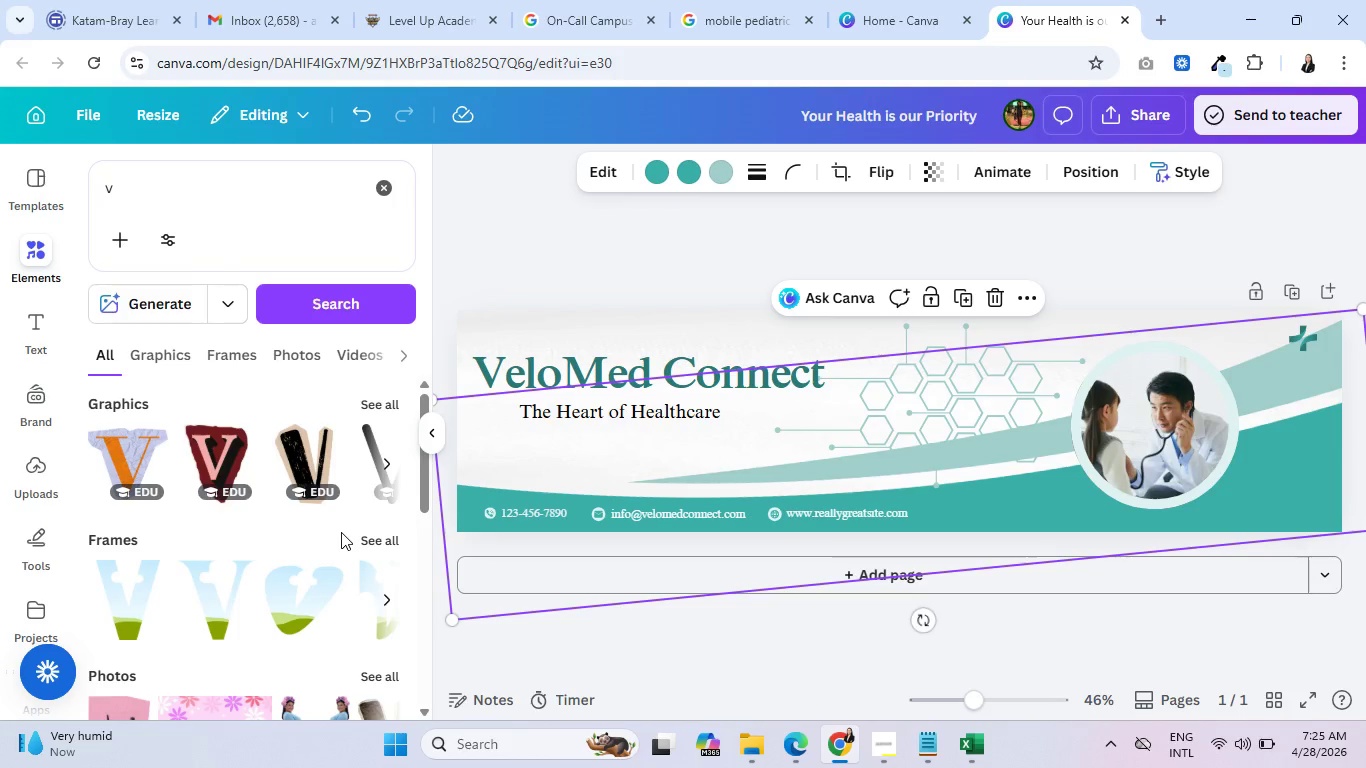 
wait(12.84)
 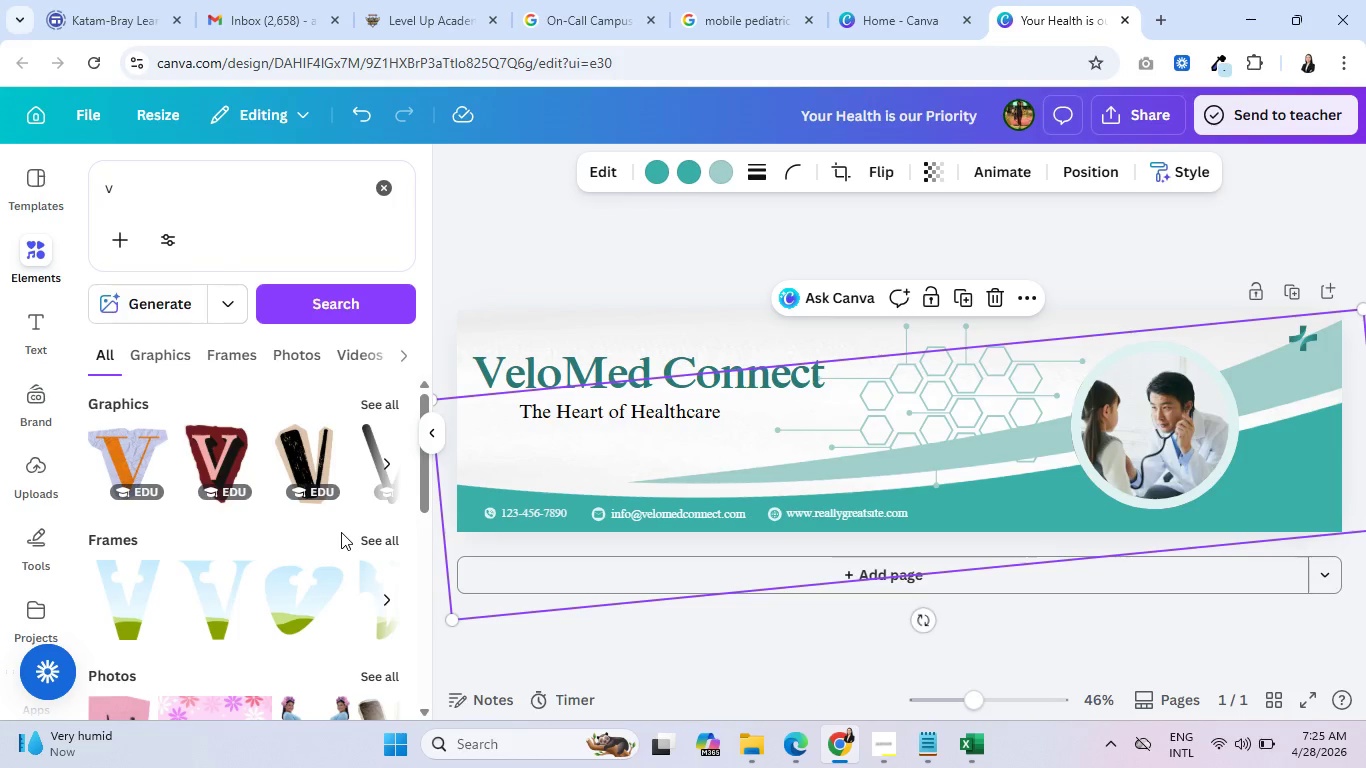 
left_click([1303, 339])
 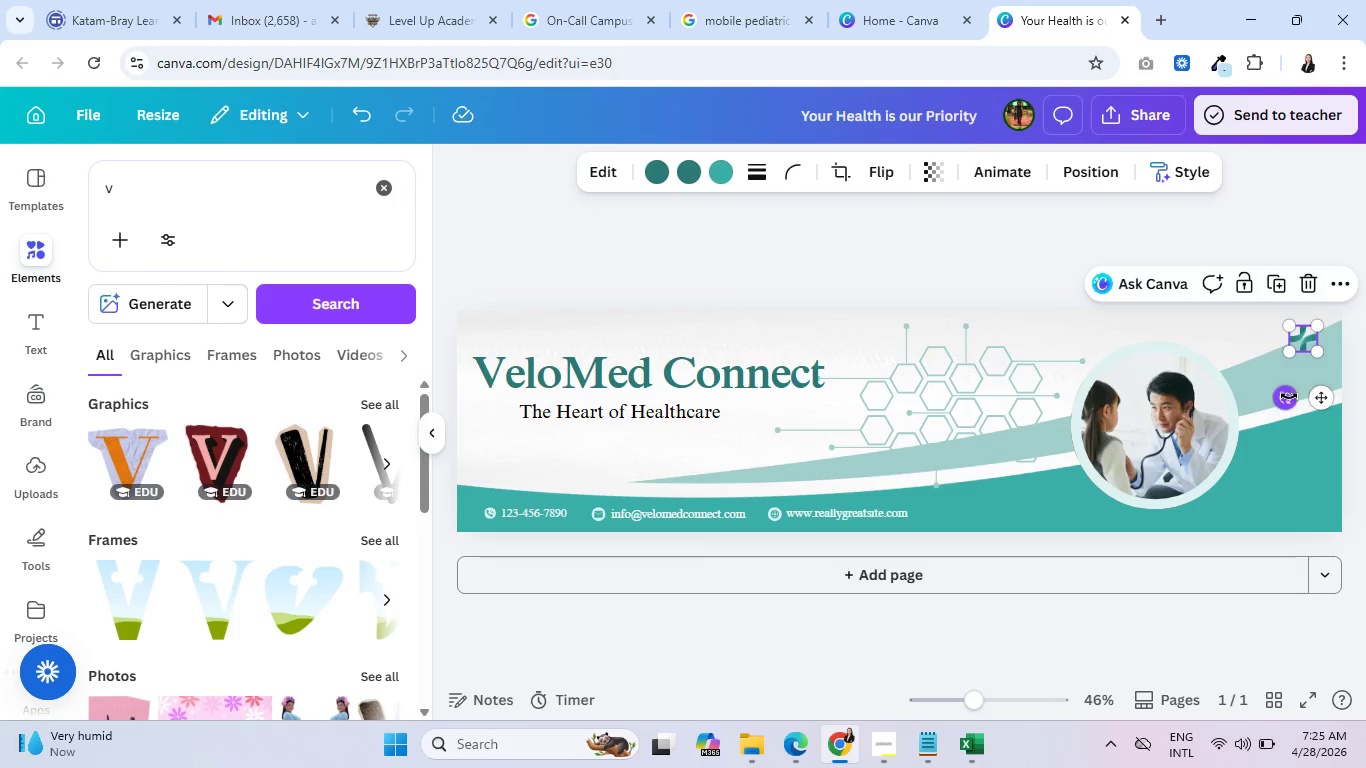 
left_click_drag(start_coordinate=[1287, 396], to_coordinate=[1319, 323])
 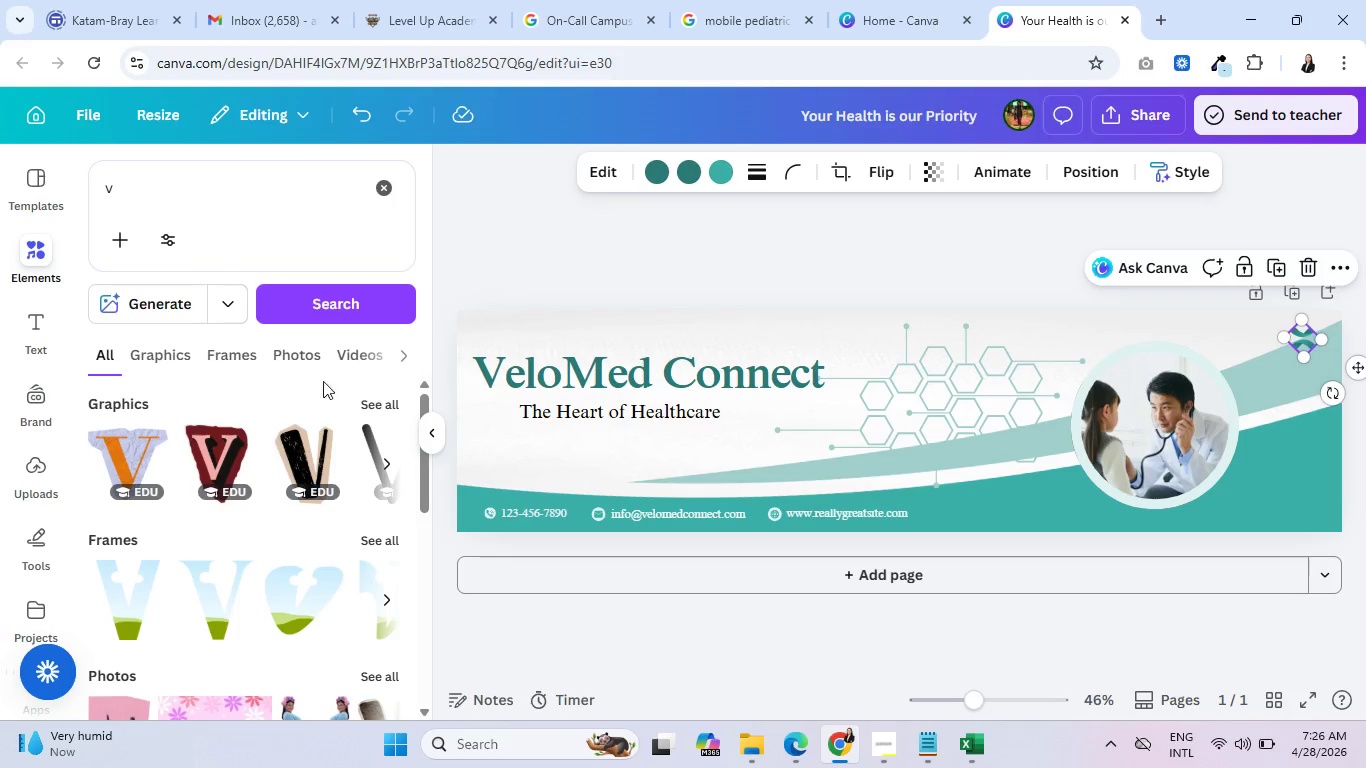 
scroll: coordinate [181, 478], scroll_direction: down, amount: 7.0
 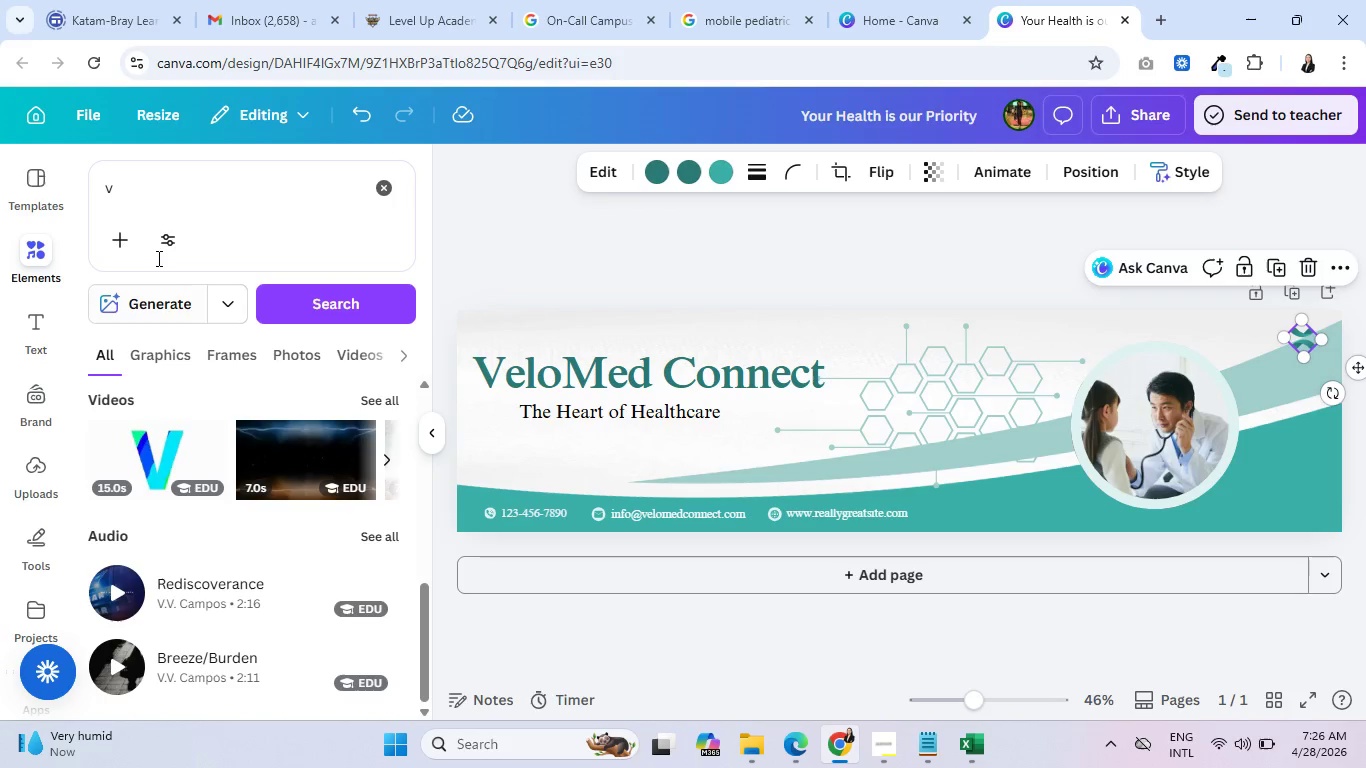 
left_click([166, 204])
 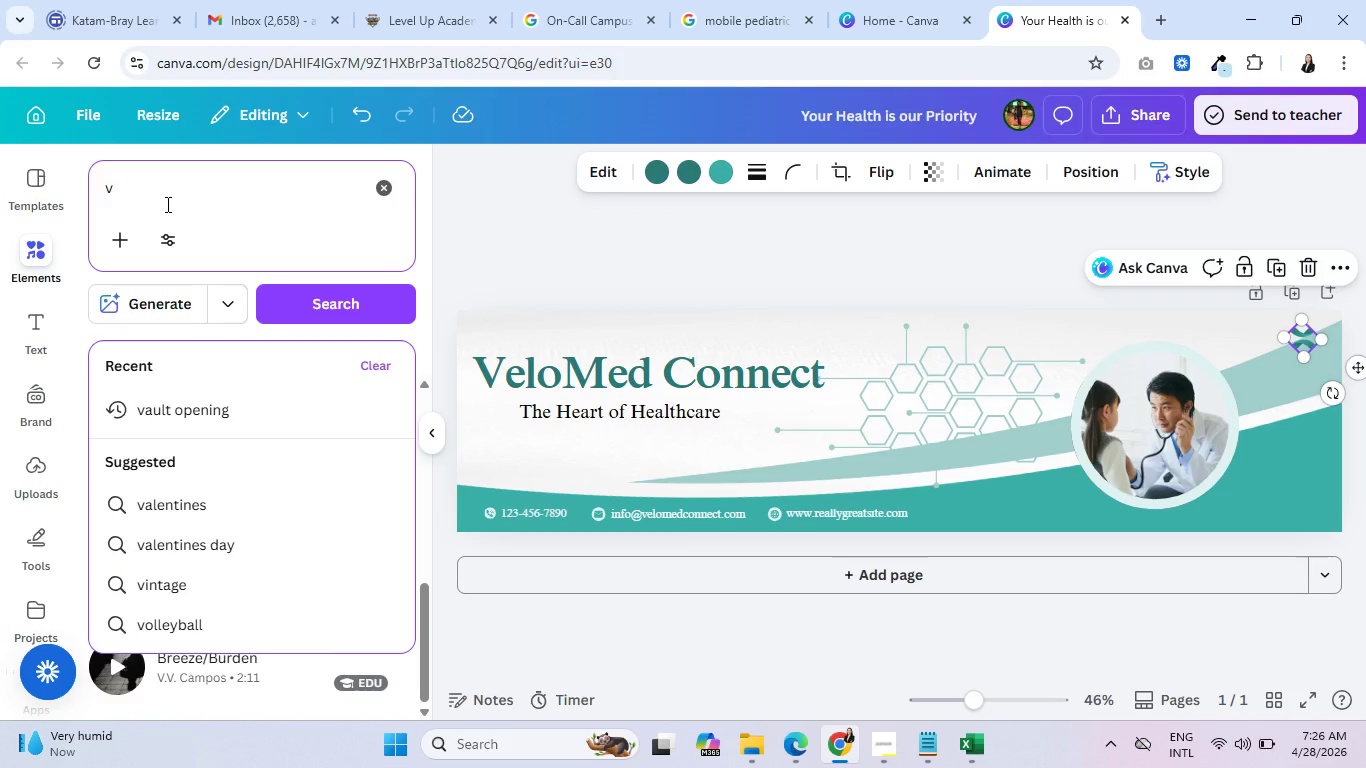 
type( logo)
 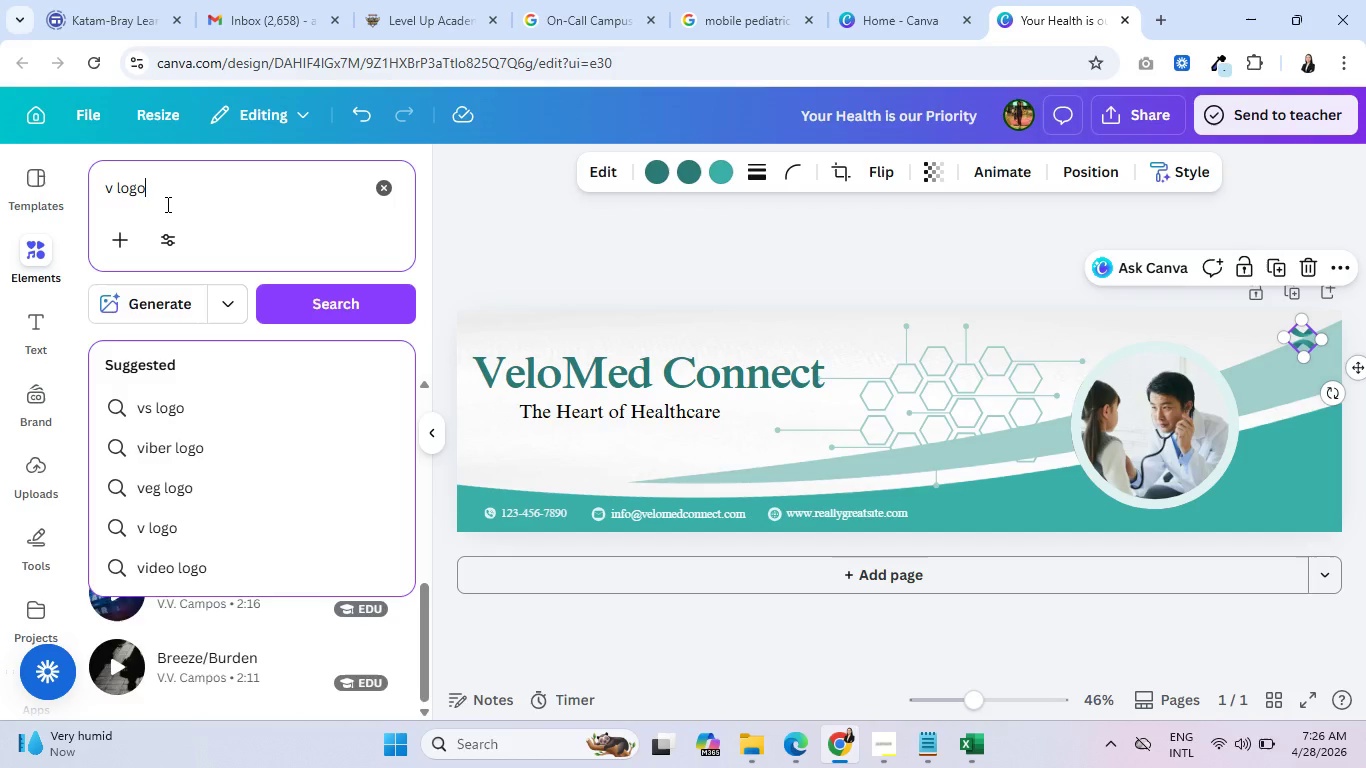 
key(Enter)
 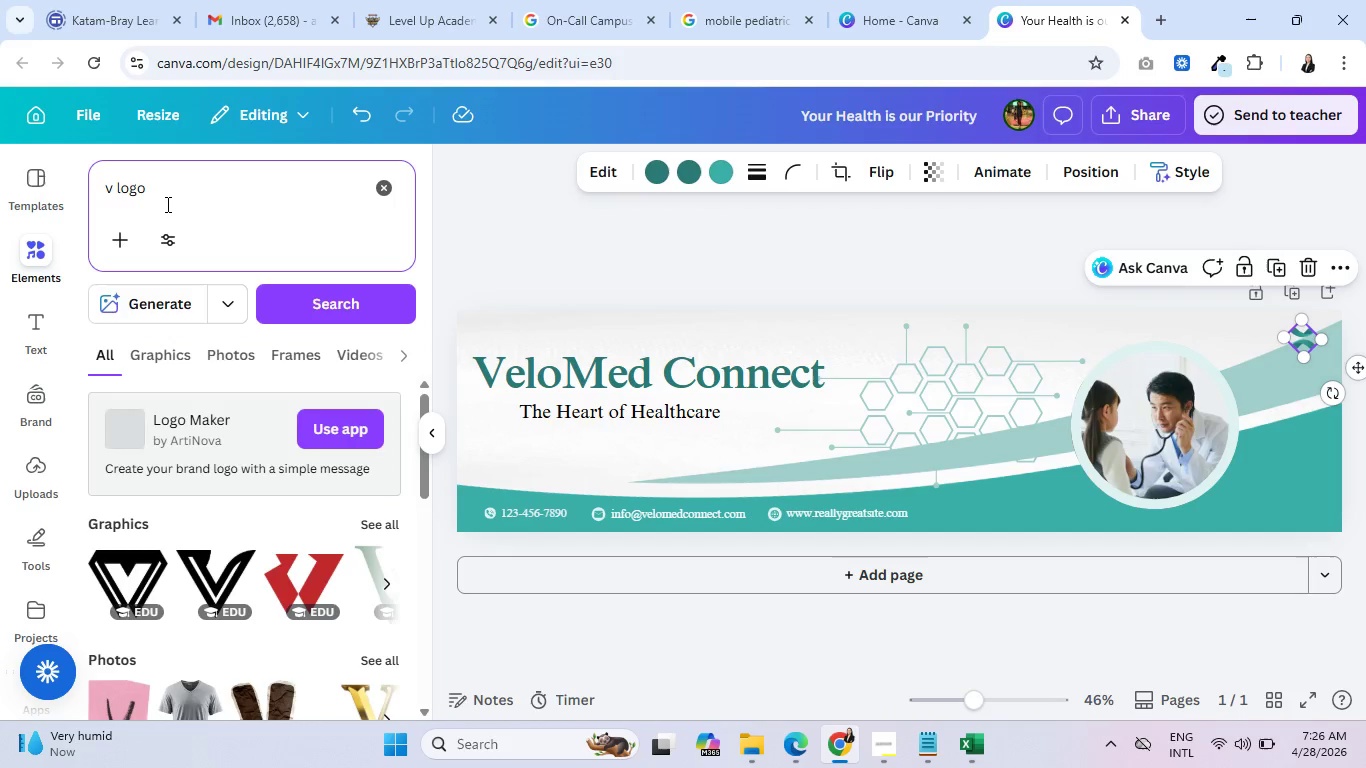 
wait(7.91)
 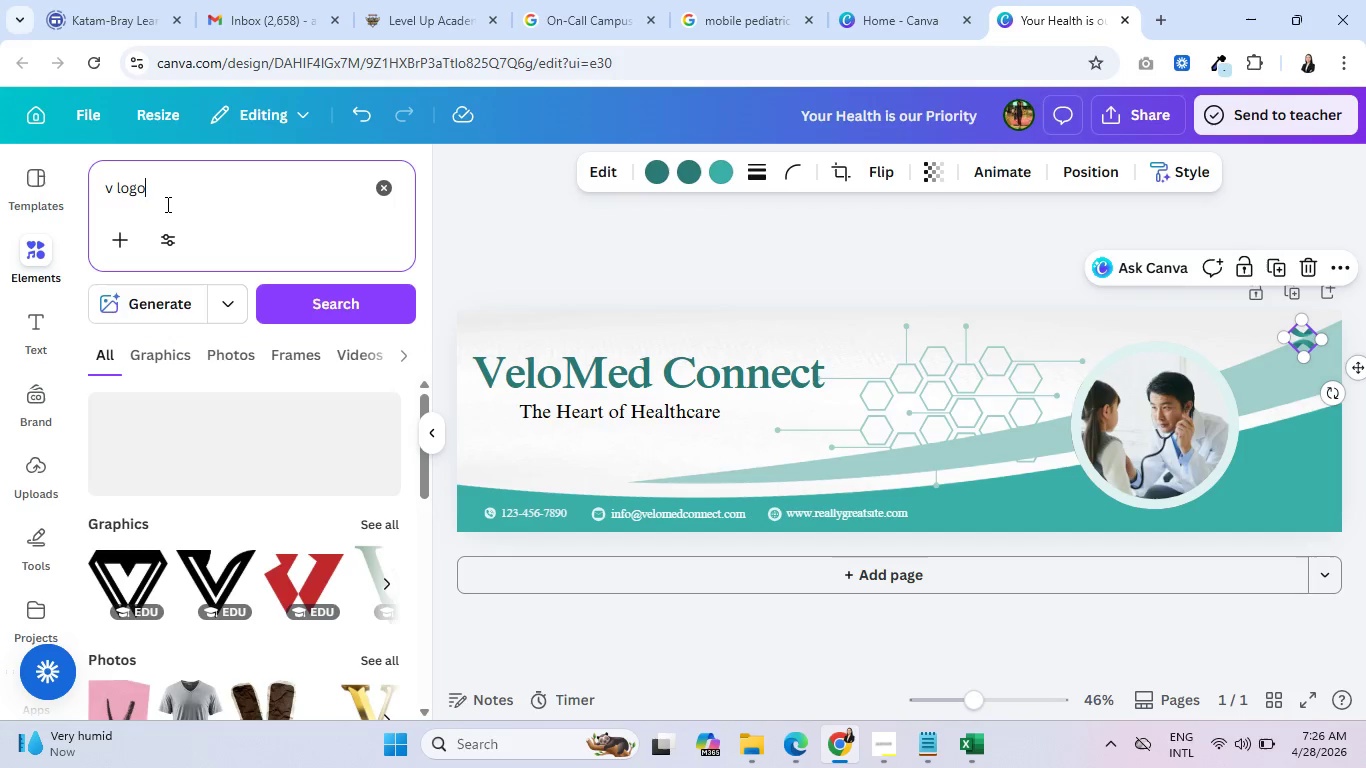 
scroll: coordinate [132, 515], scroll_direction: down, amount: 7.0
 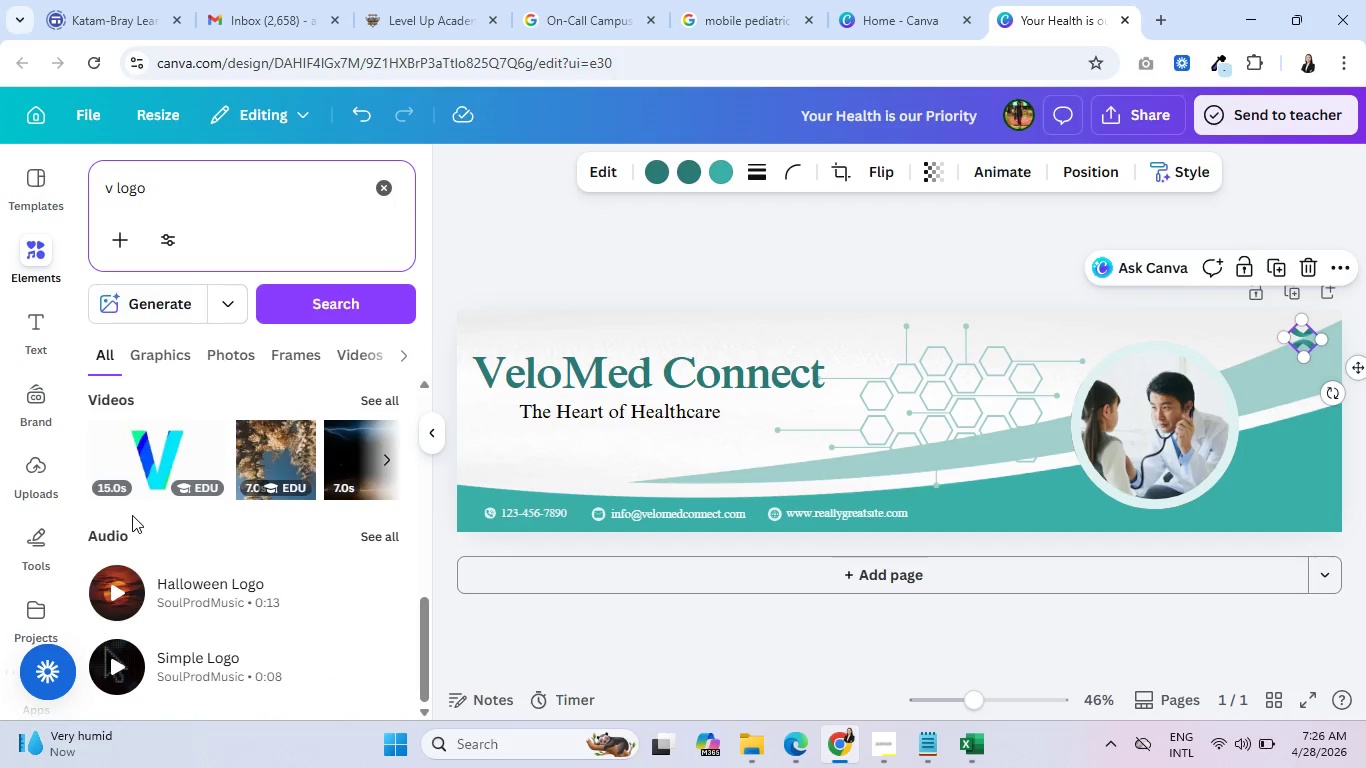 
scroll: coordinate [131, 507], scroll_direction: up, amount: 11.0
 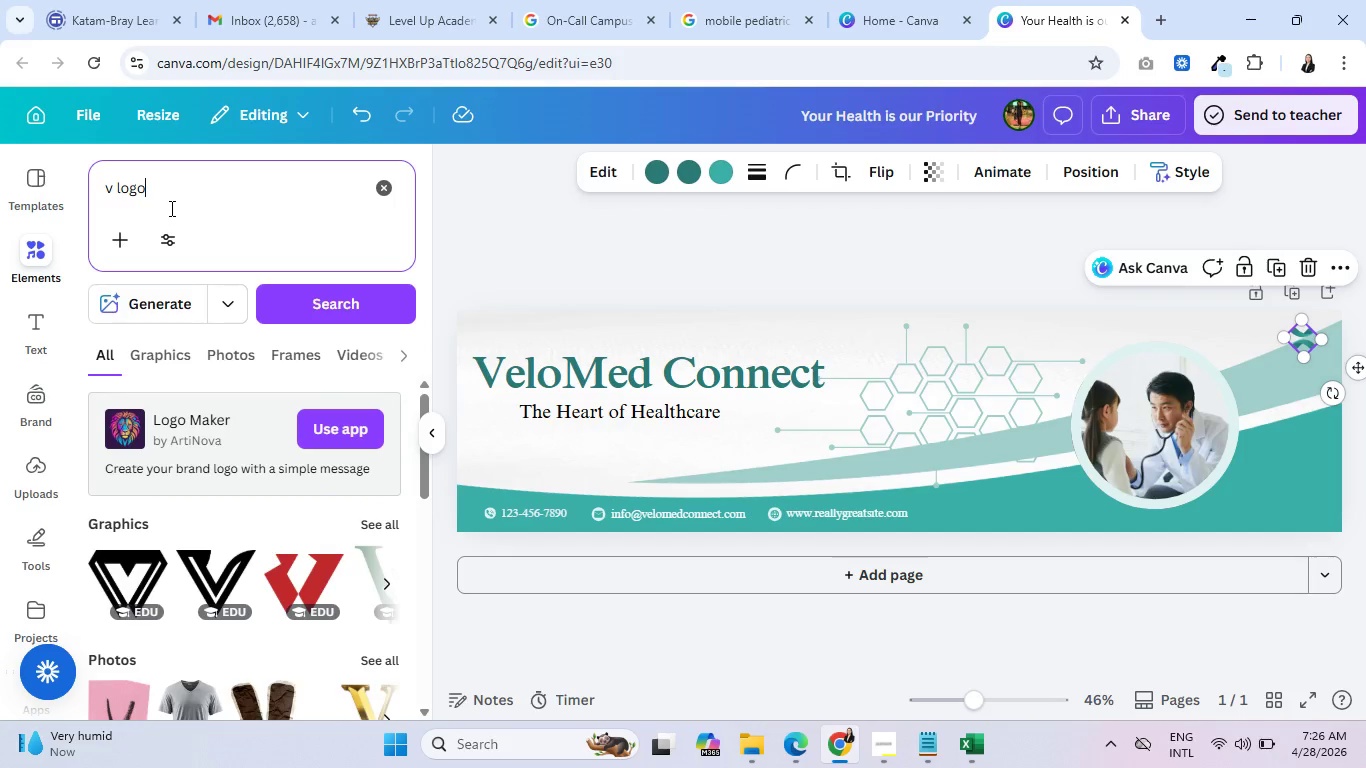 
left_click_drag(start_coordinate=[154, 185], to_coordinate=[109, 181])
 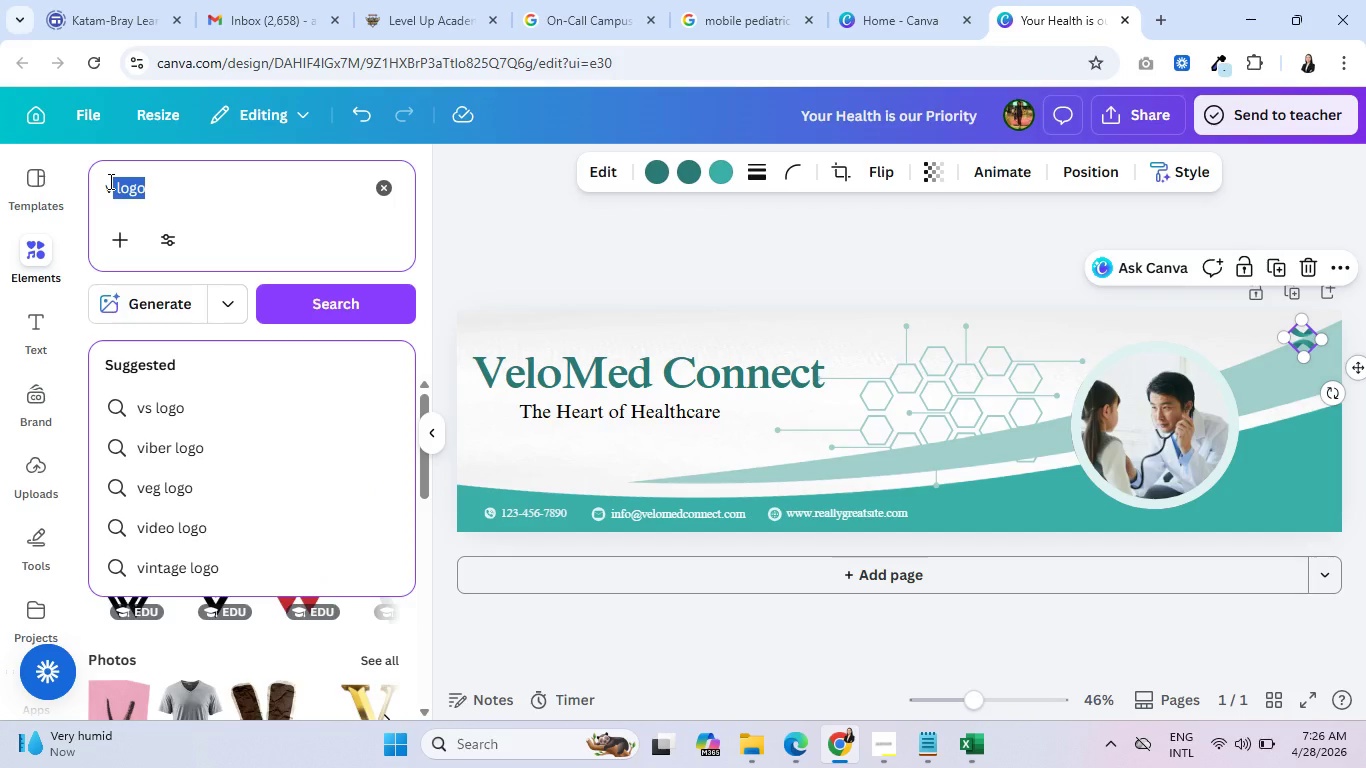 
key(C)
 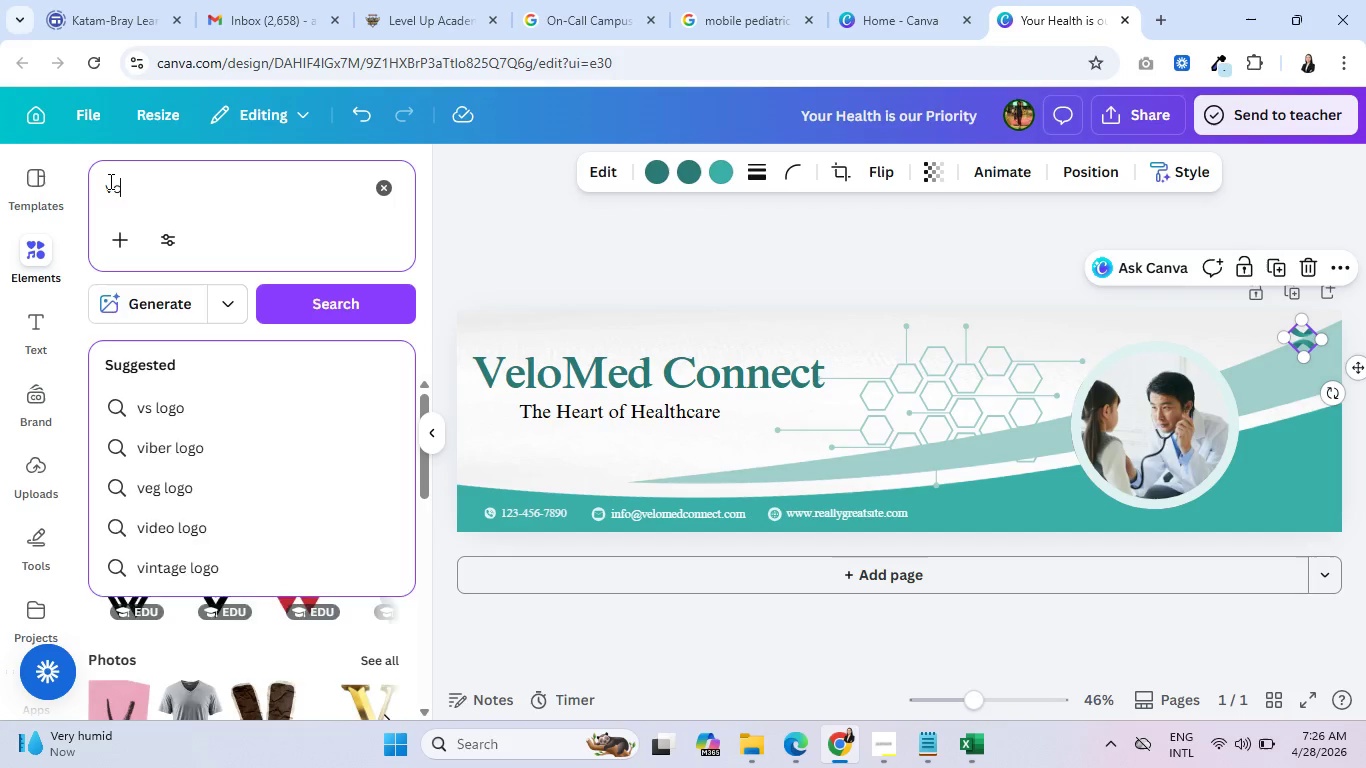 
key(Enter)
 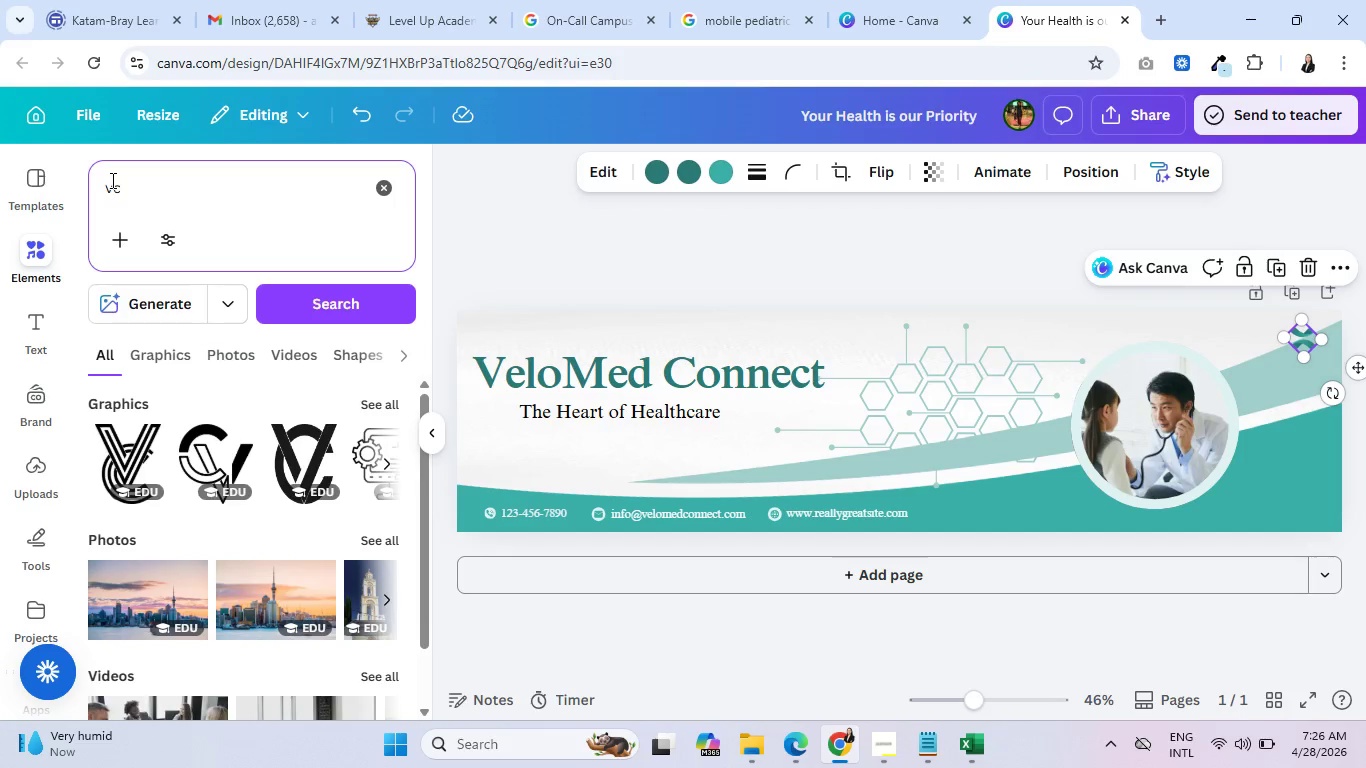 
mouse_move([92, 606])
 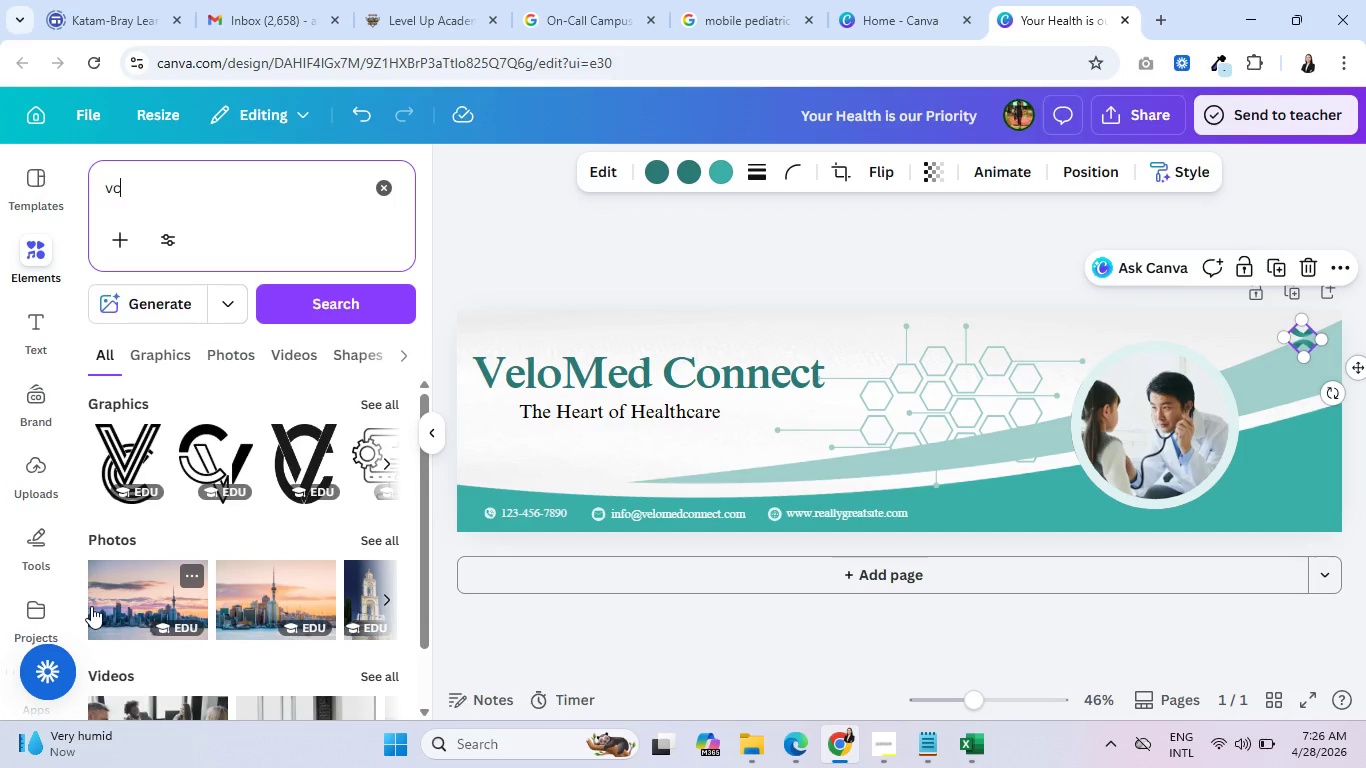 
scroll: coordinate [91, 597], scroll_direction: down, amount: 2.0
 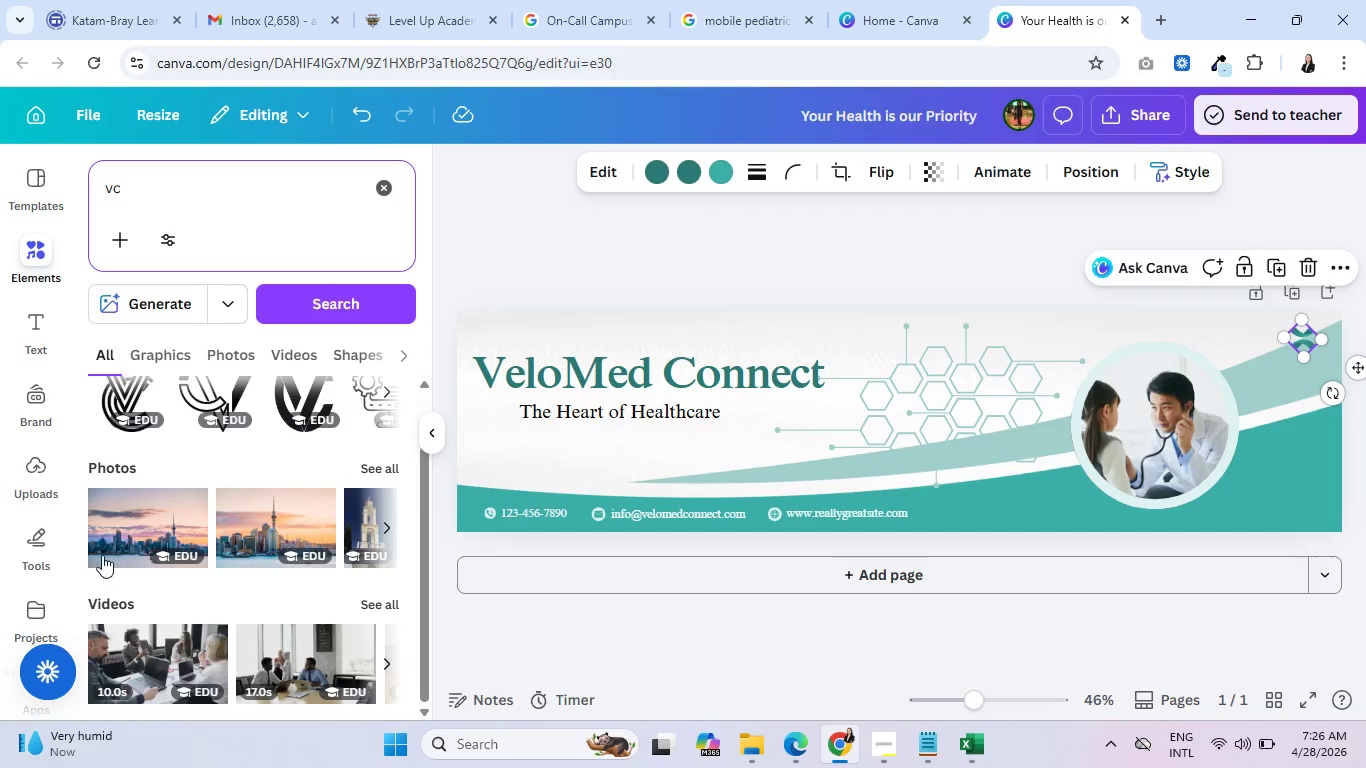 
scroll: coordinate [102, 553], scroll_direction: up, amount: 2.0
 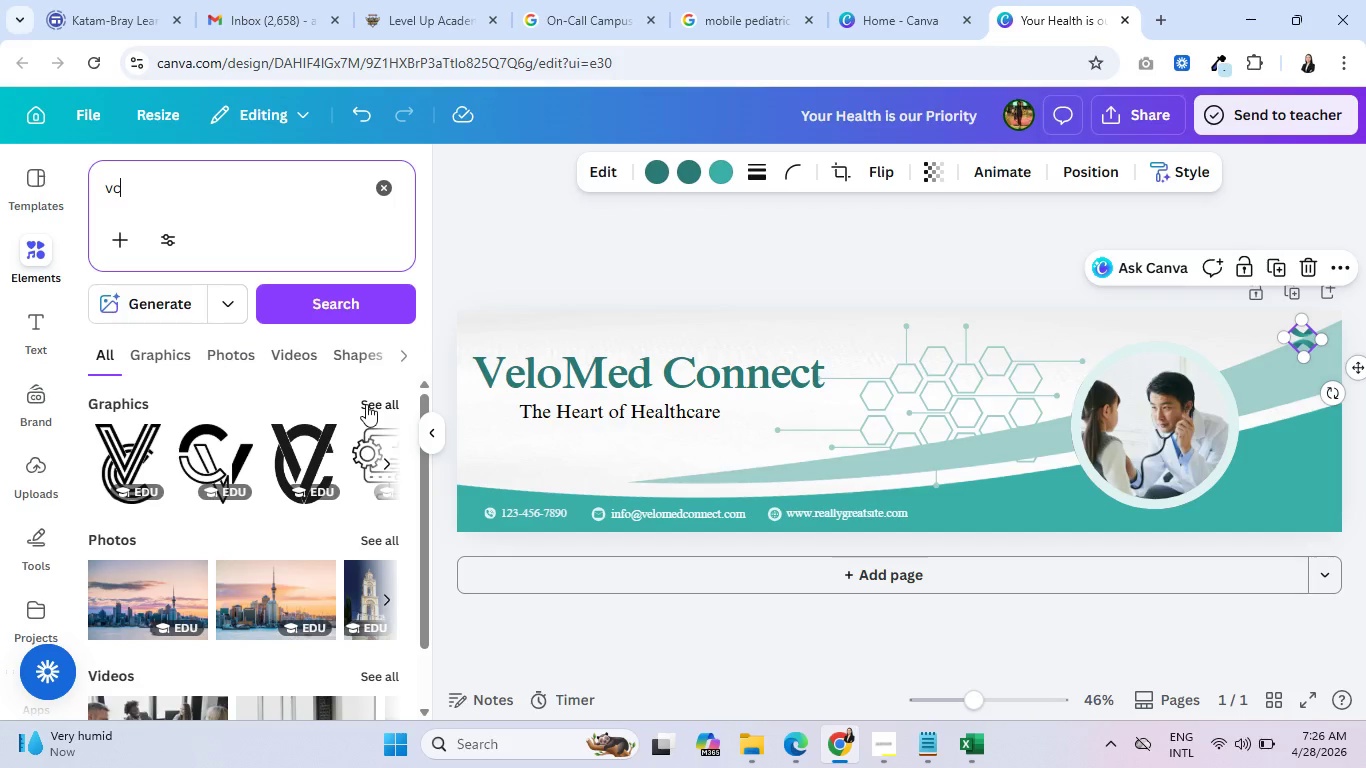 
scroll: coordinate [219, 467], scroll_direction: down, amount: 5.0
 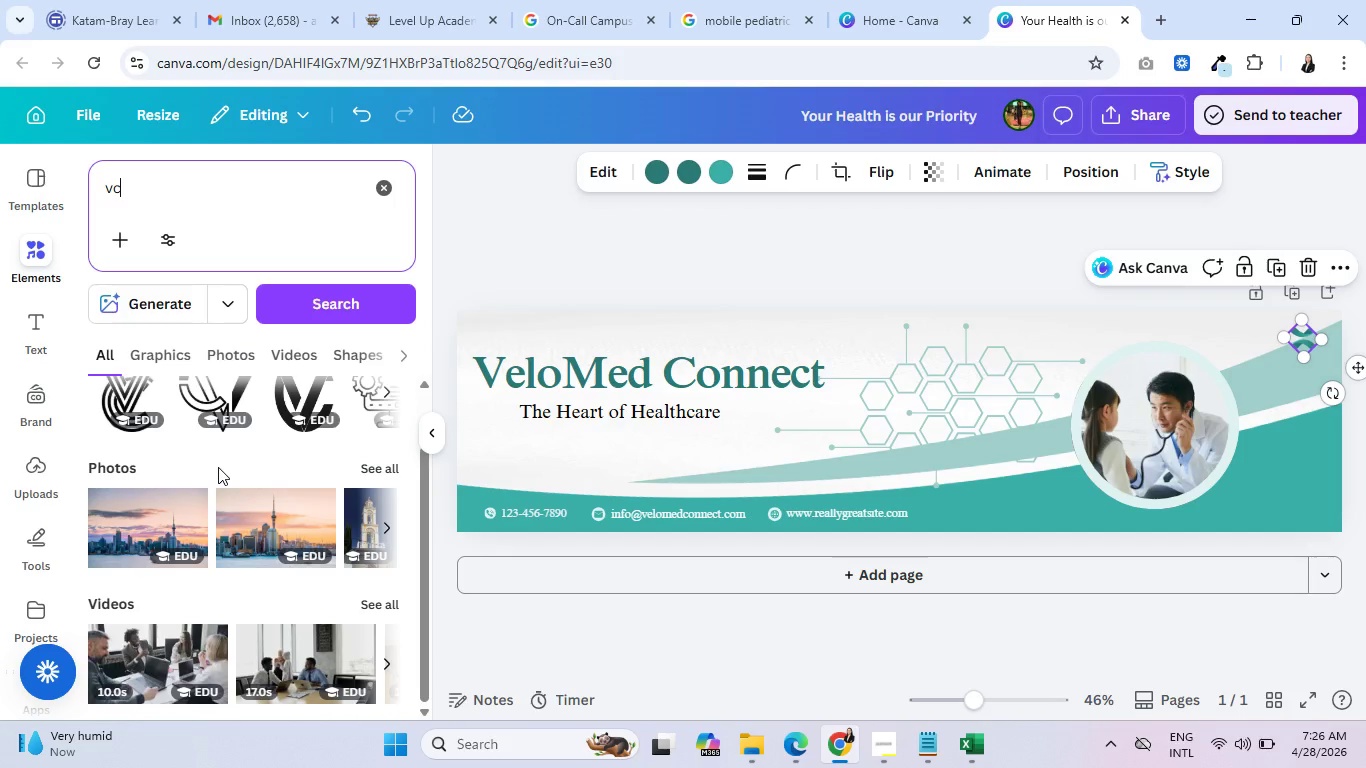 
scroll: coordinate [217, 467], scroll_direction: up, amount: 4.0
 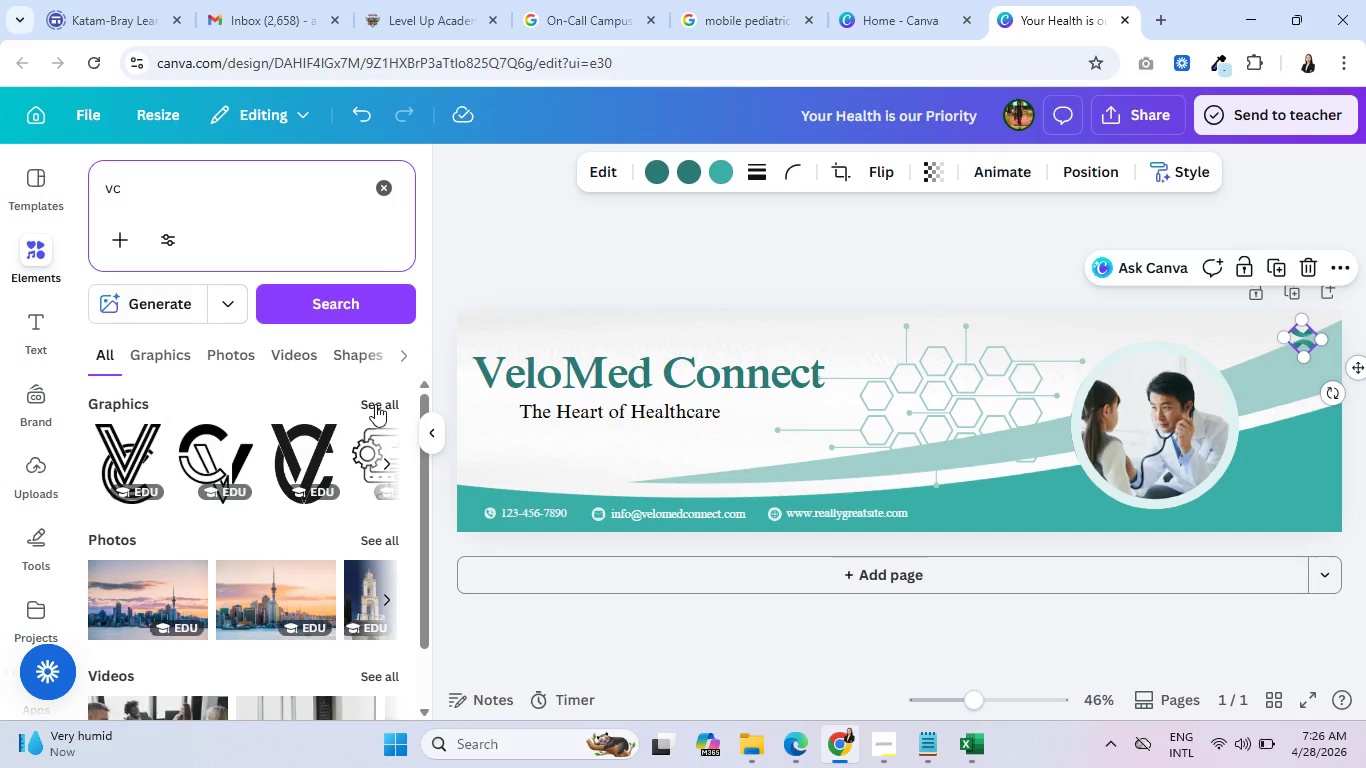 
left_click([382, 402])
 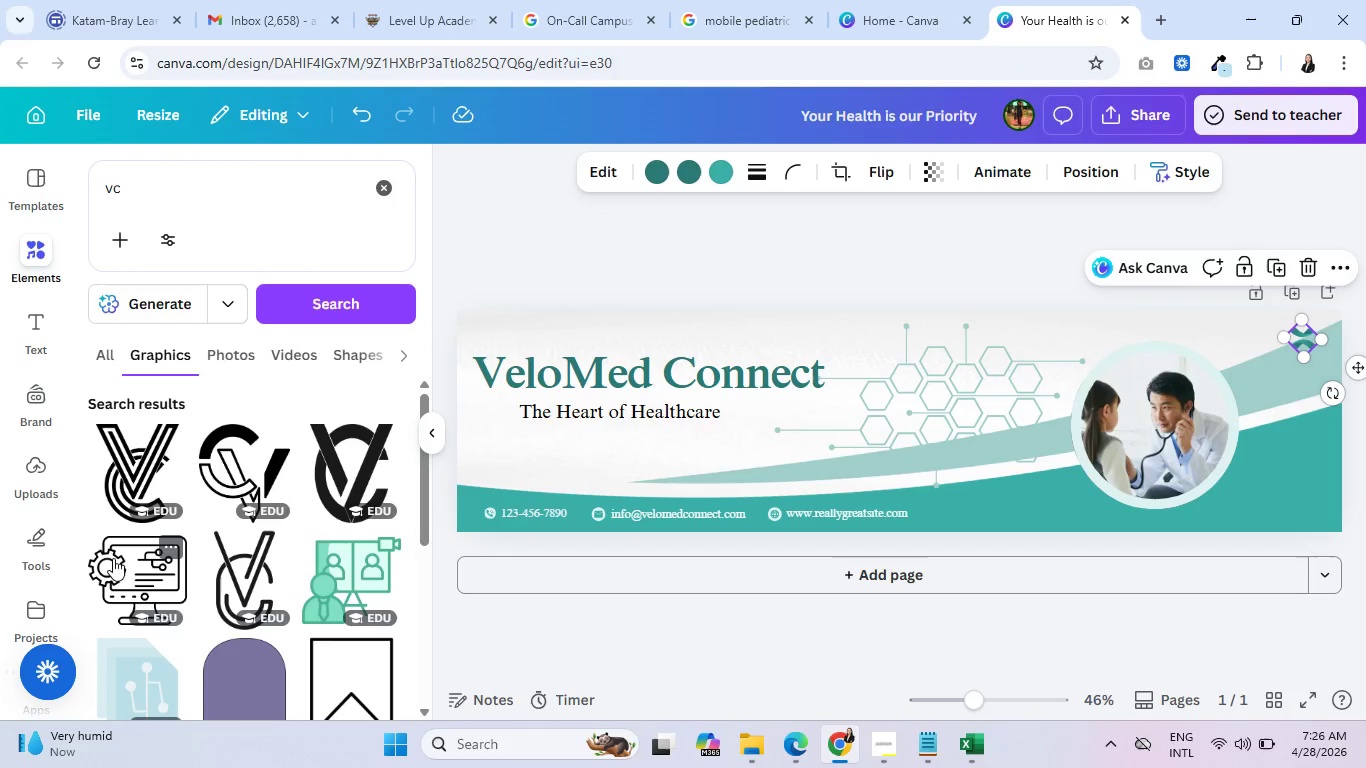 
scroll: coordinate [108, 549], scroll_direction: down, amount: 11.0
 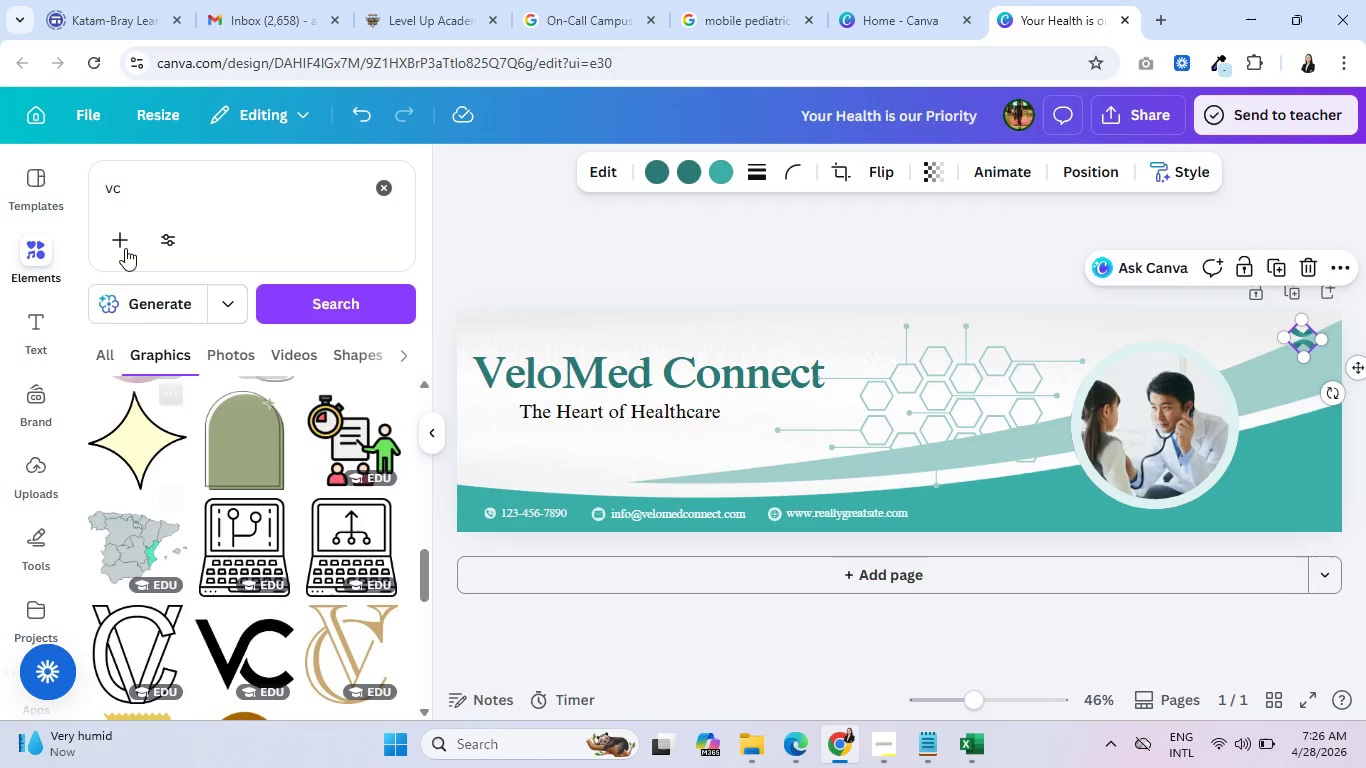 
left_click([133, 187])
 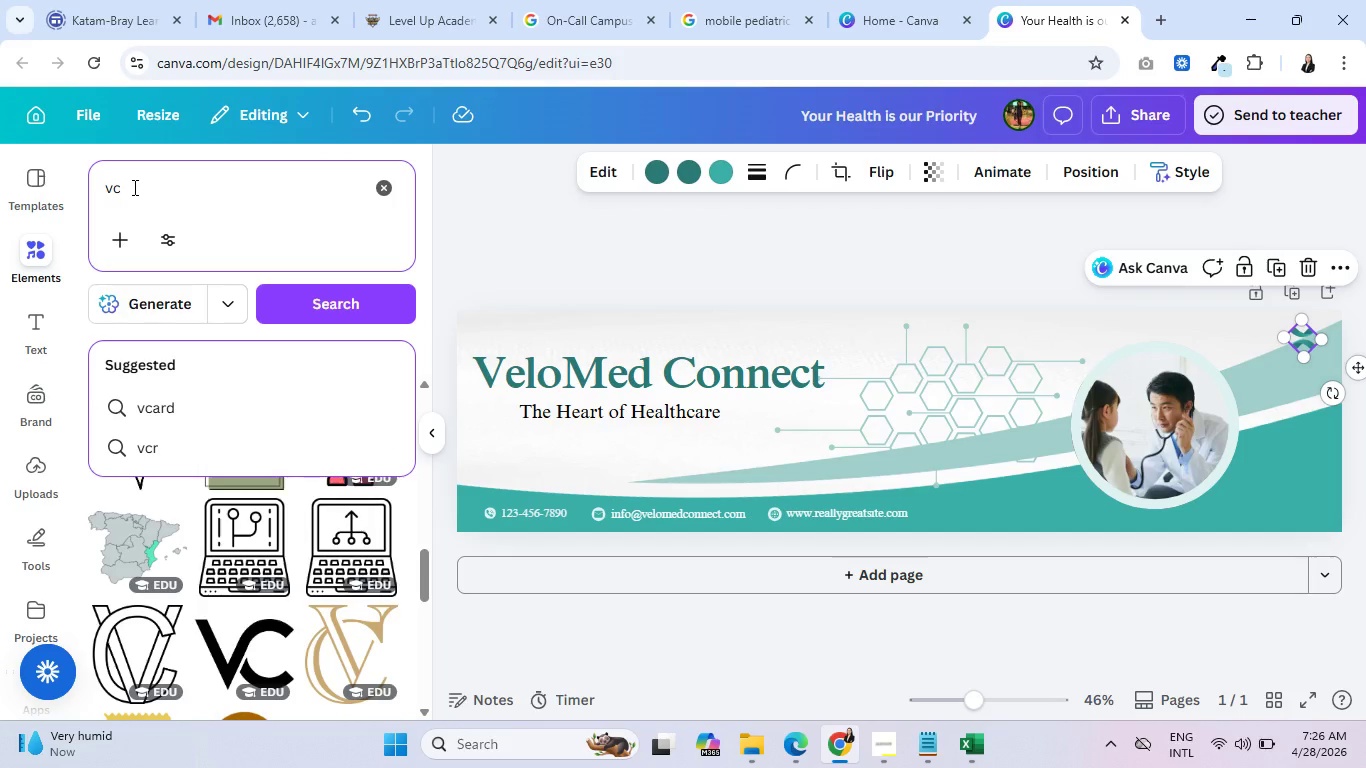 
key(Backspace)
 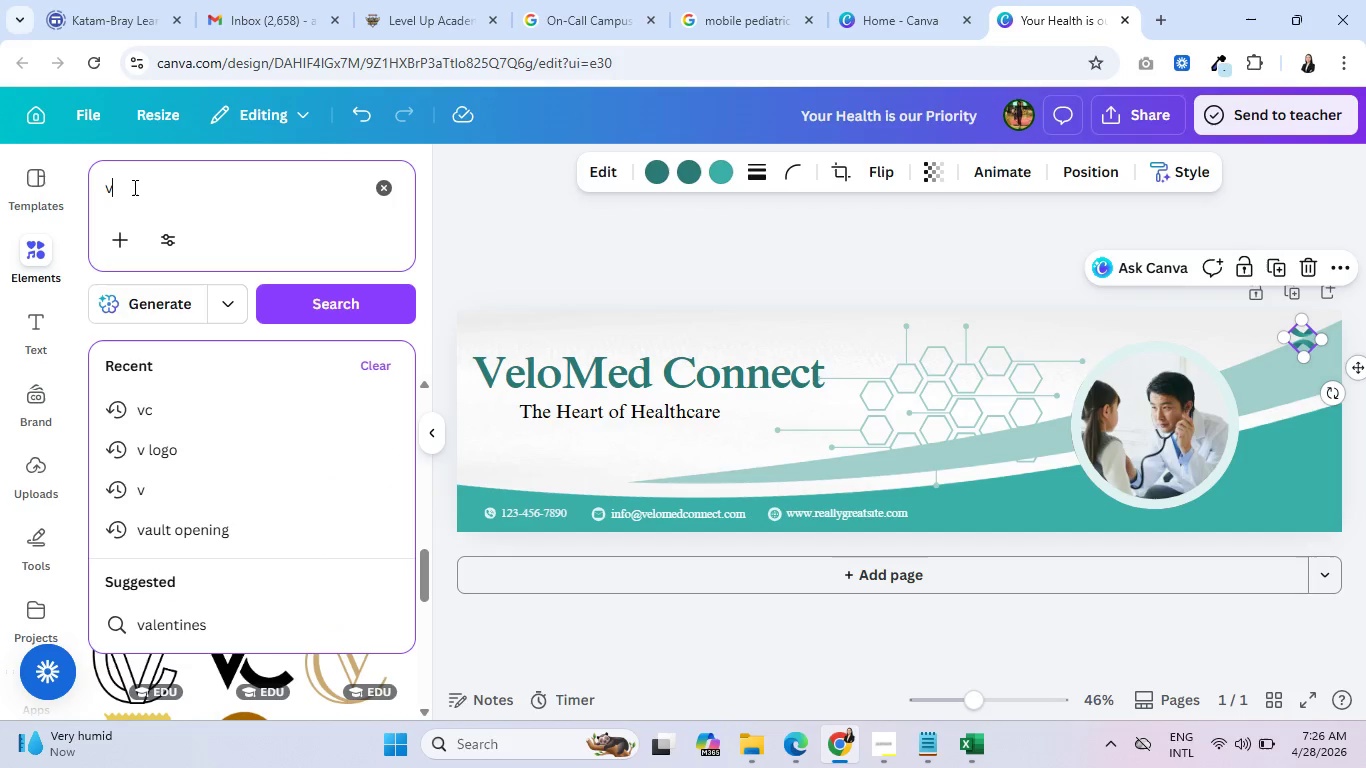 
key(Shift+ShiftRight)
 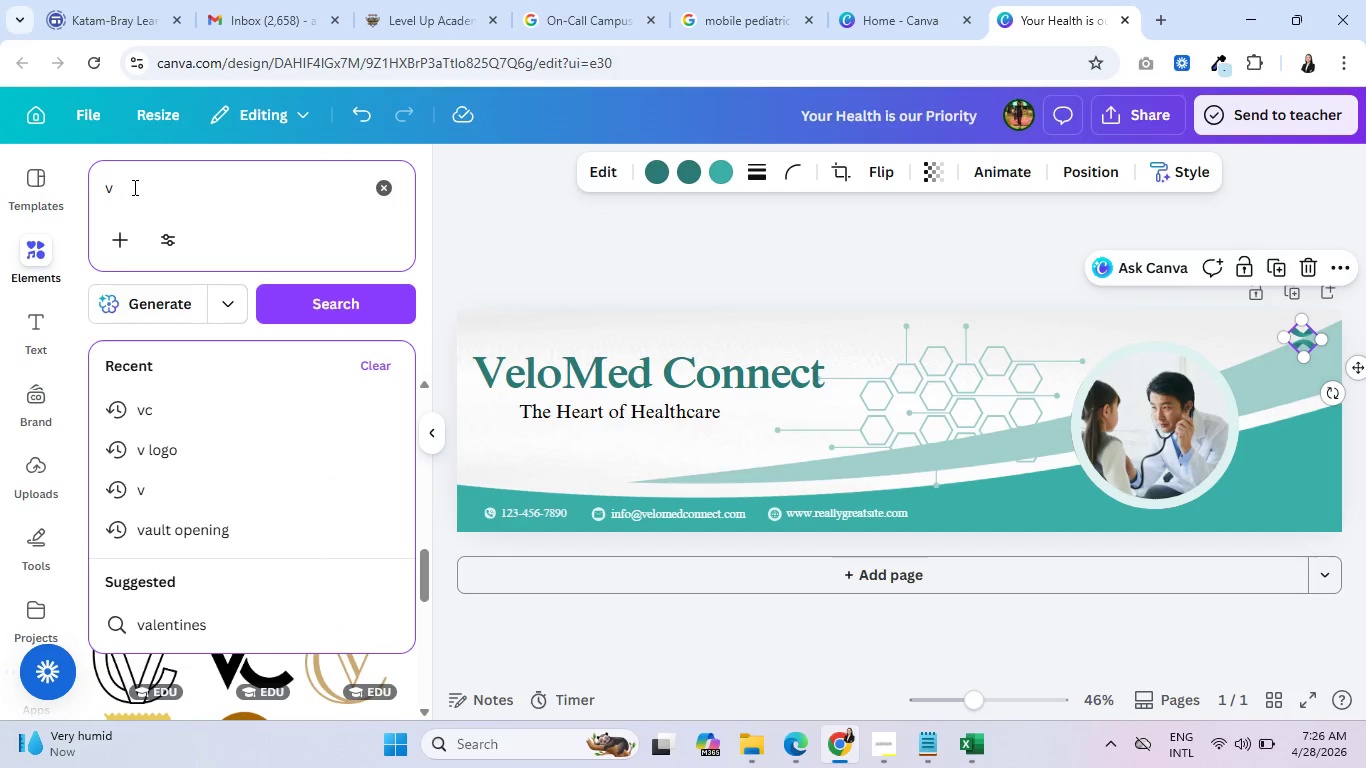 
key(Shift+ShiftRight)
 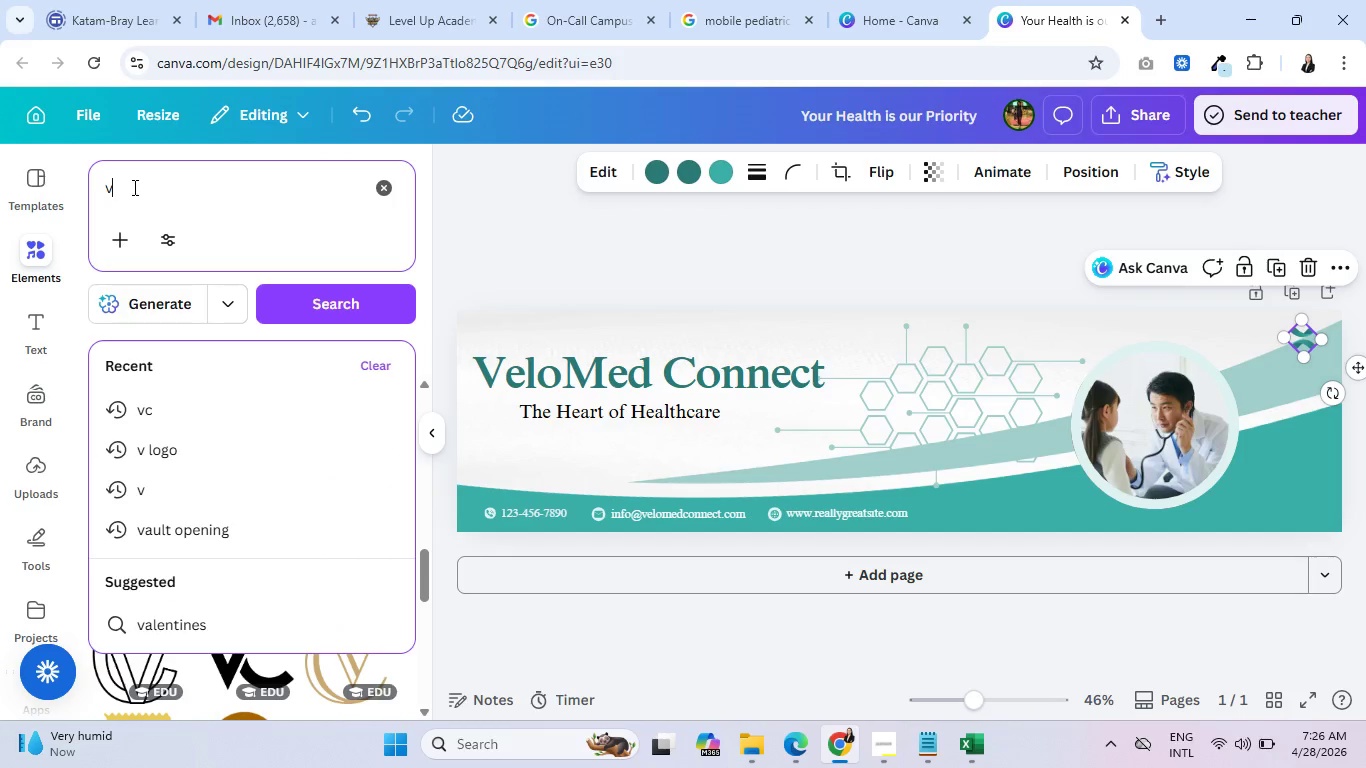 
key(Shift+M)
 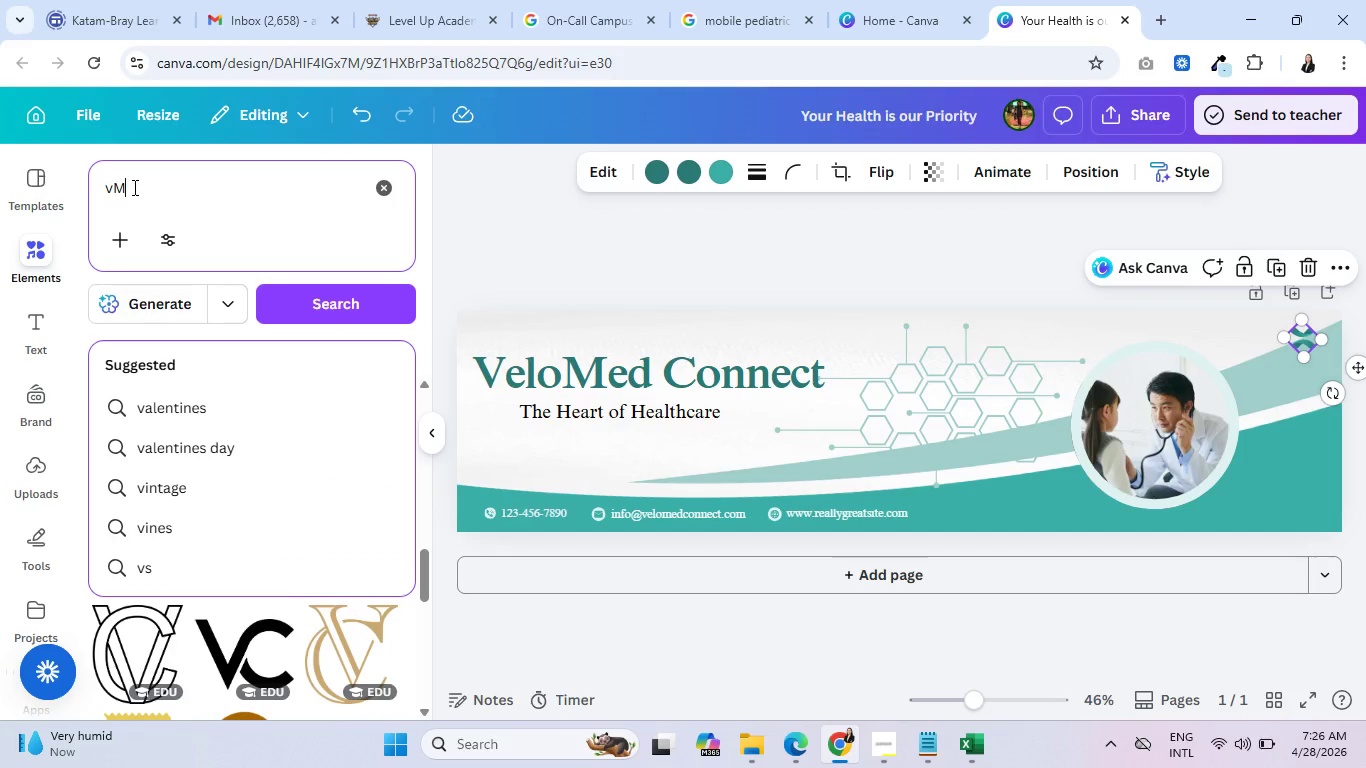 
key(Backspace)
 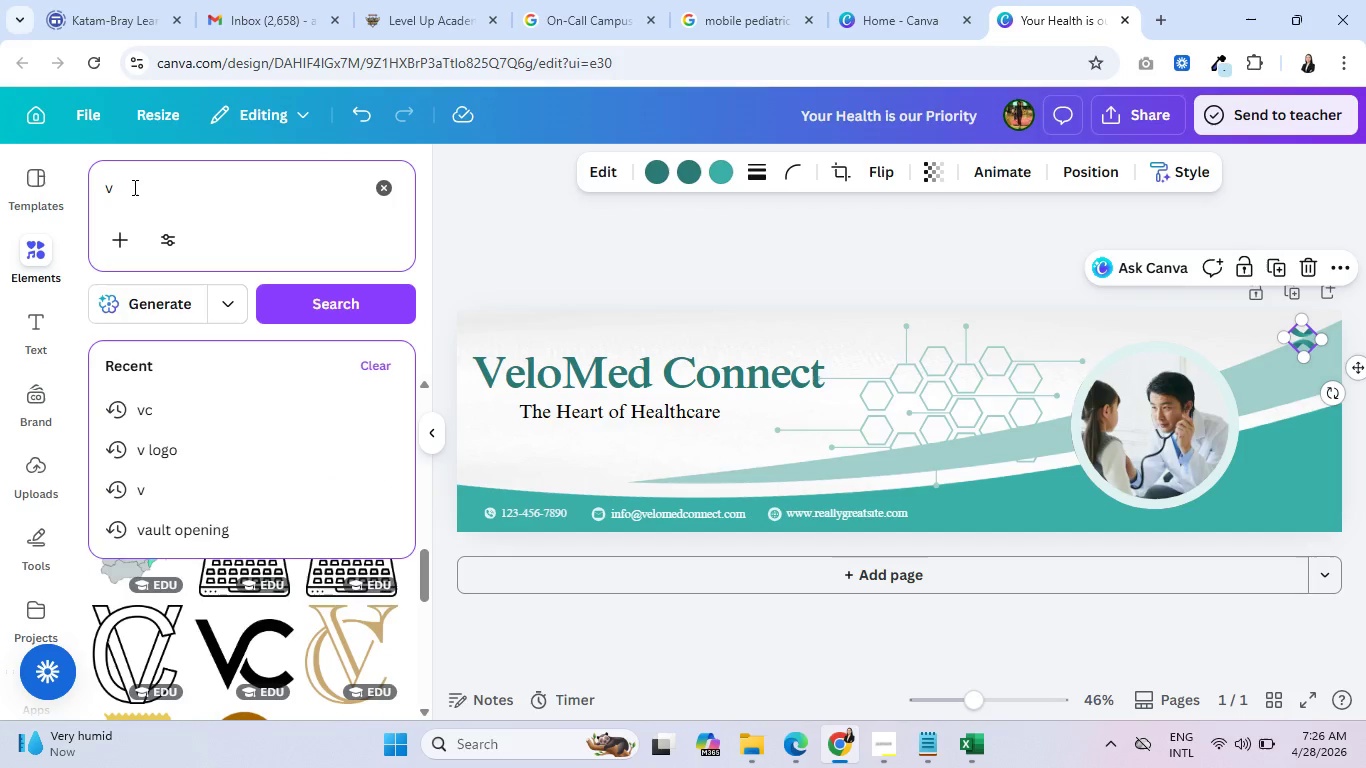 
key(M)
 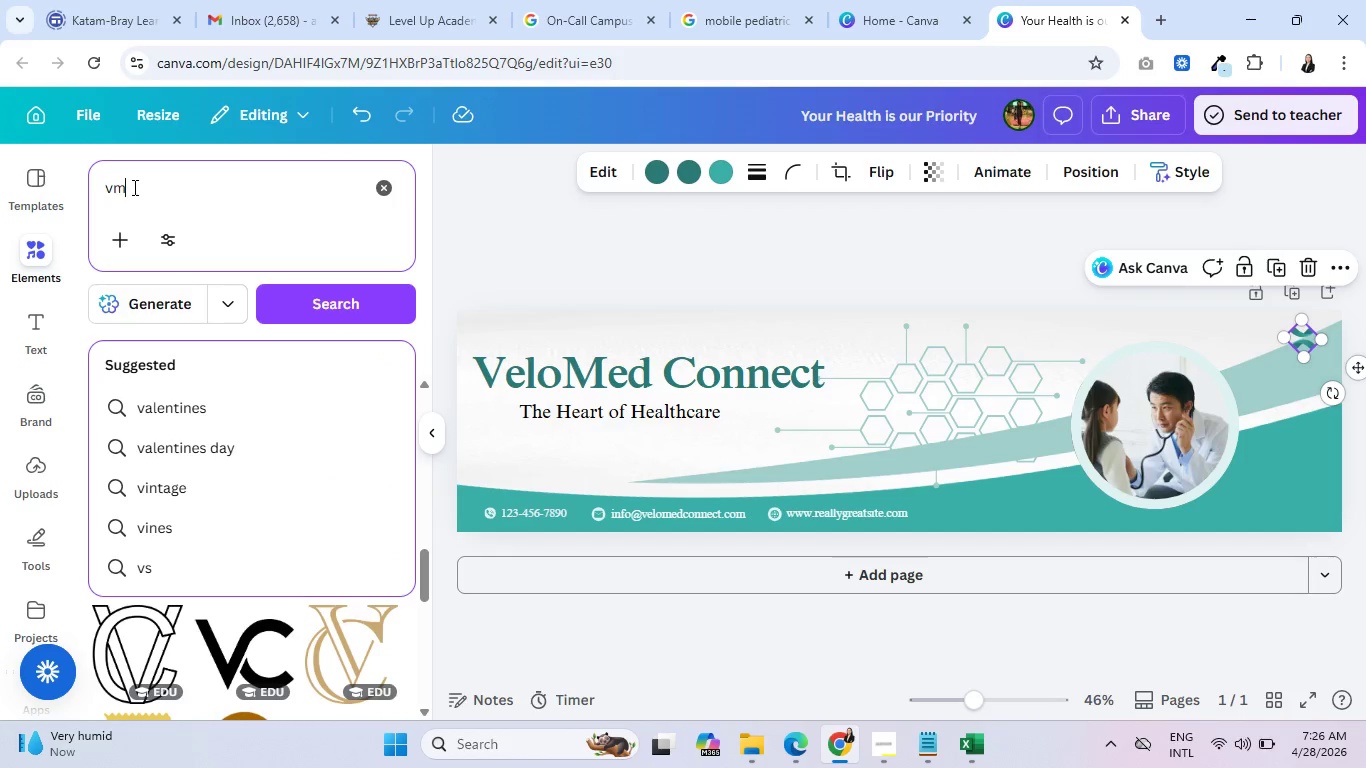 
key(Enter)
 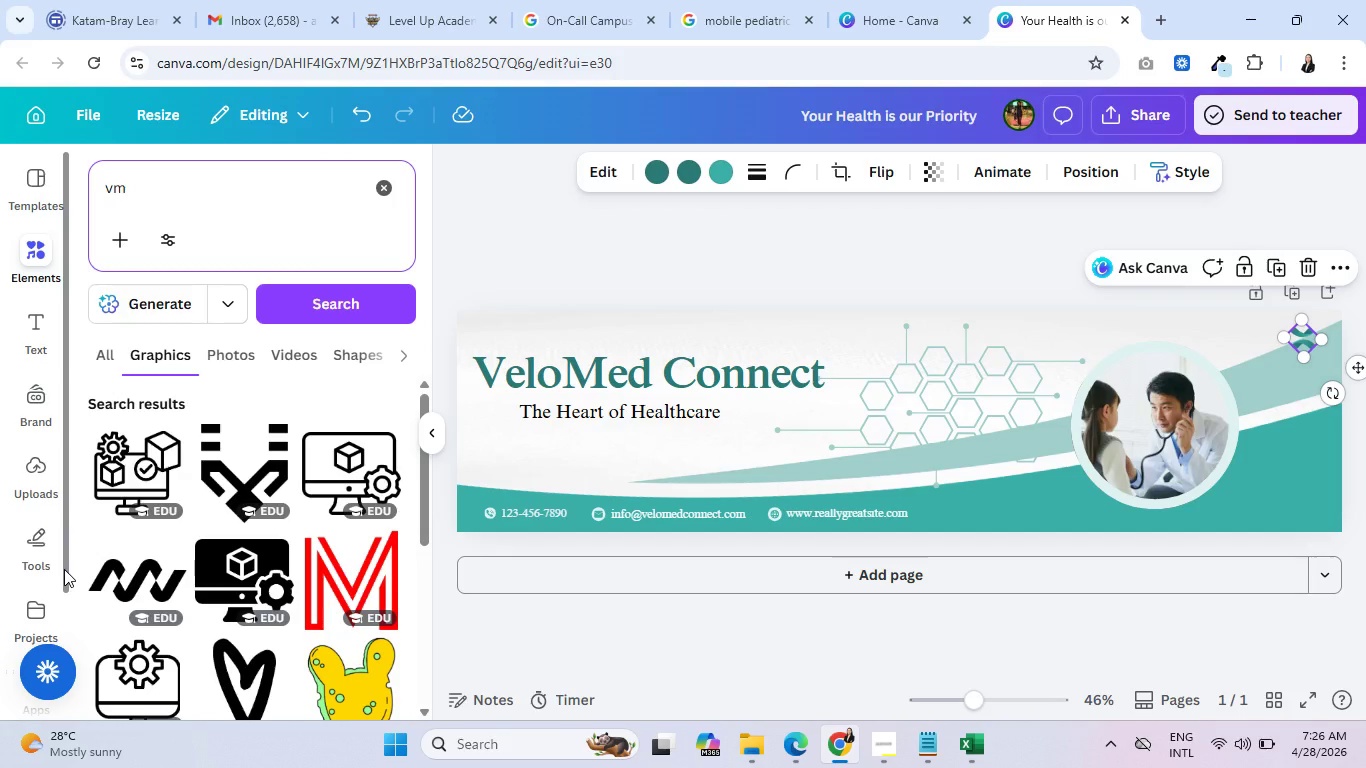 
wait(7.7)
 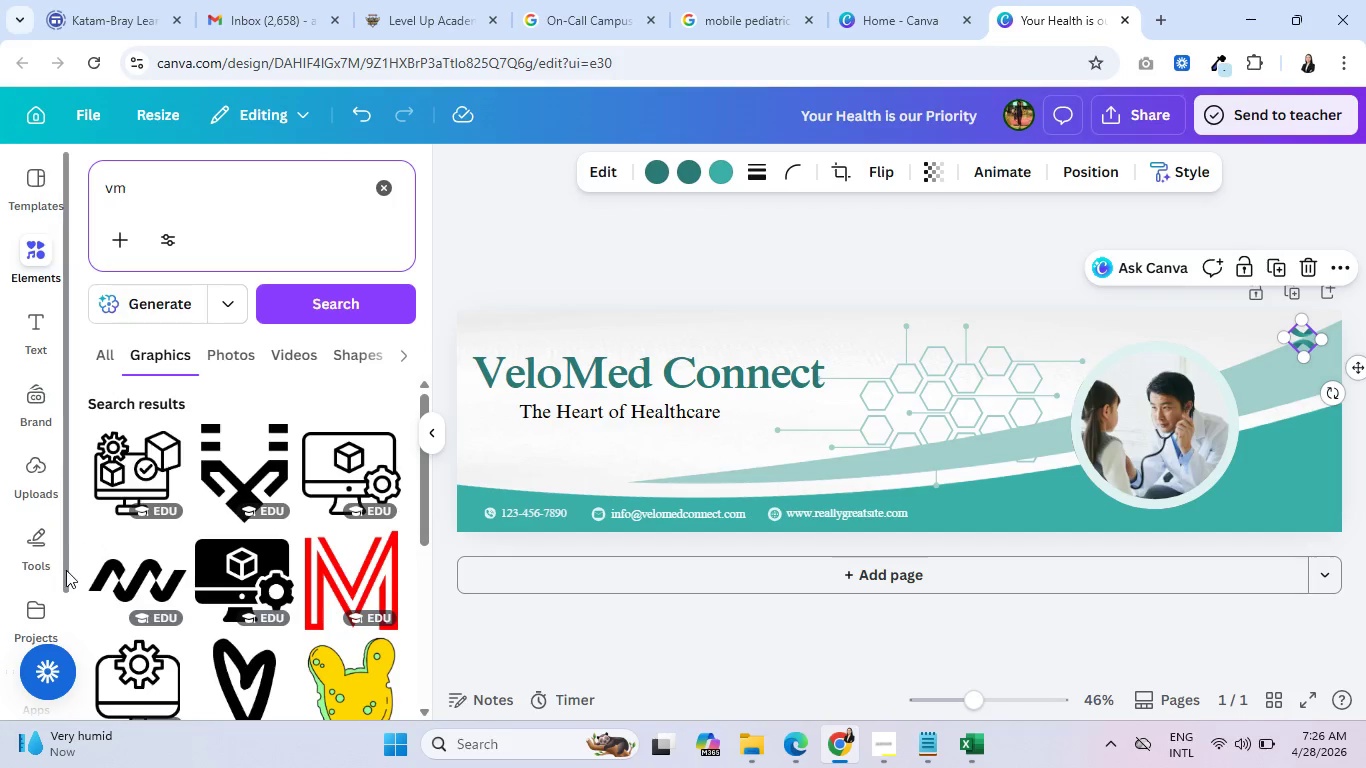 
scroll: coordinate [100, 465], scroll_direction: down, amount: 17.0
 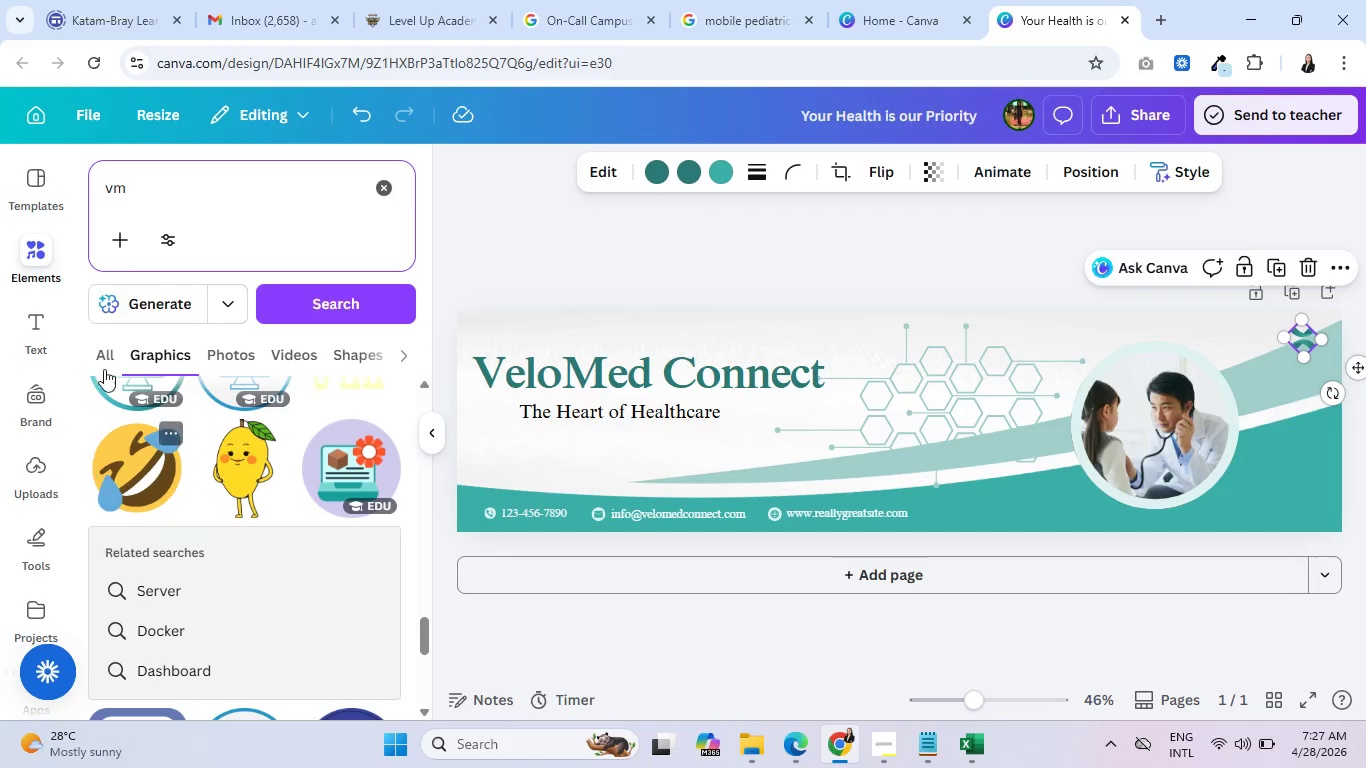 
left_click([155, 185])
 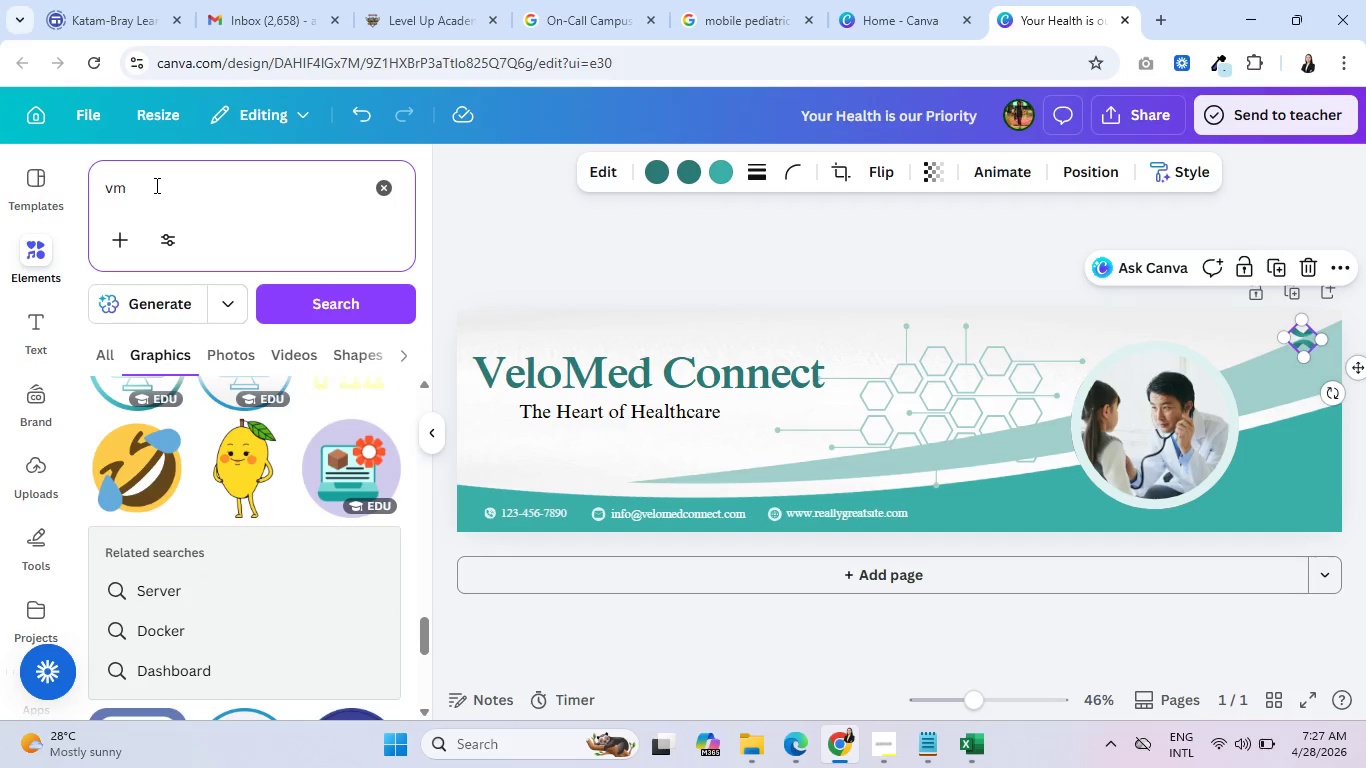 
key(Backspace)
 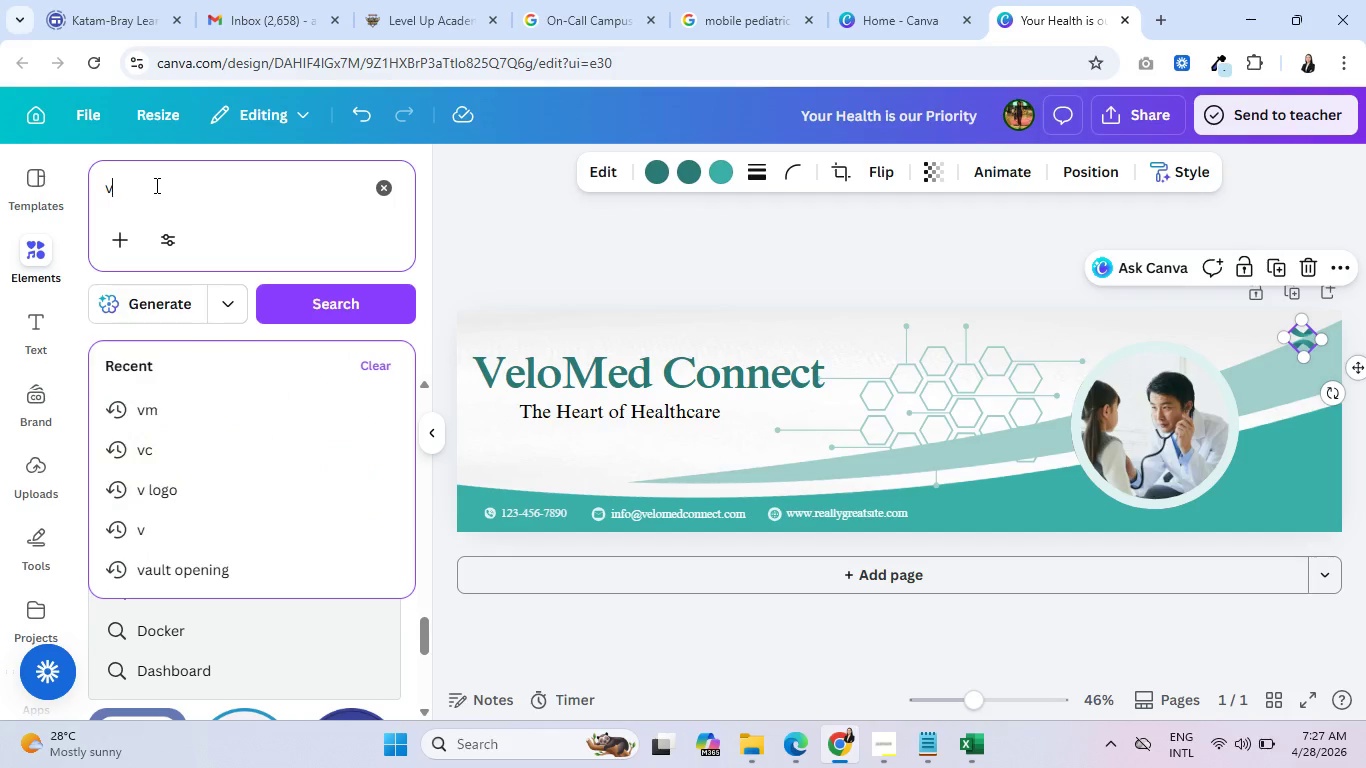 
key(Shift+M)
 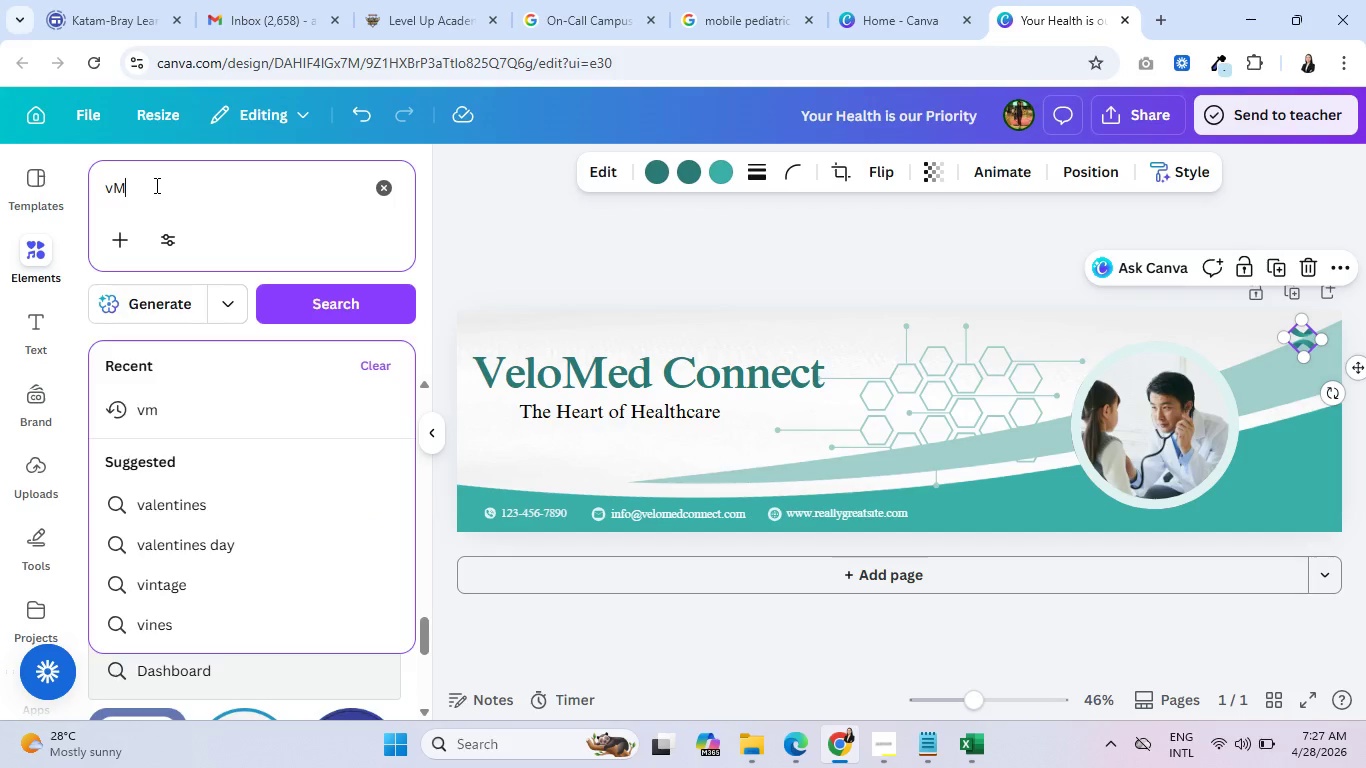 
key(Enter)
 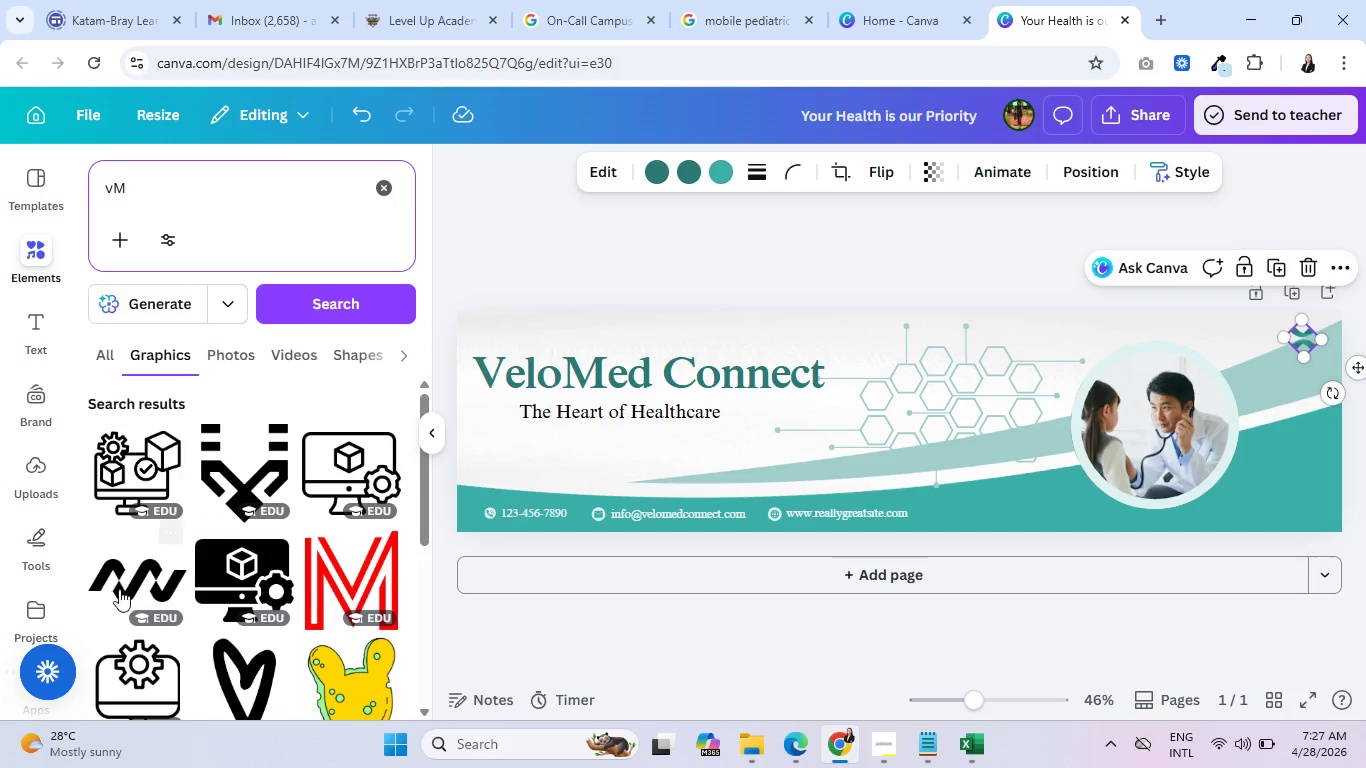 
wait(6.62)
 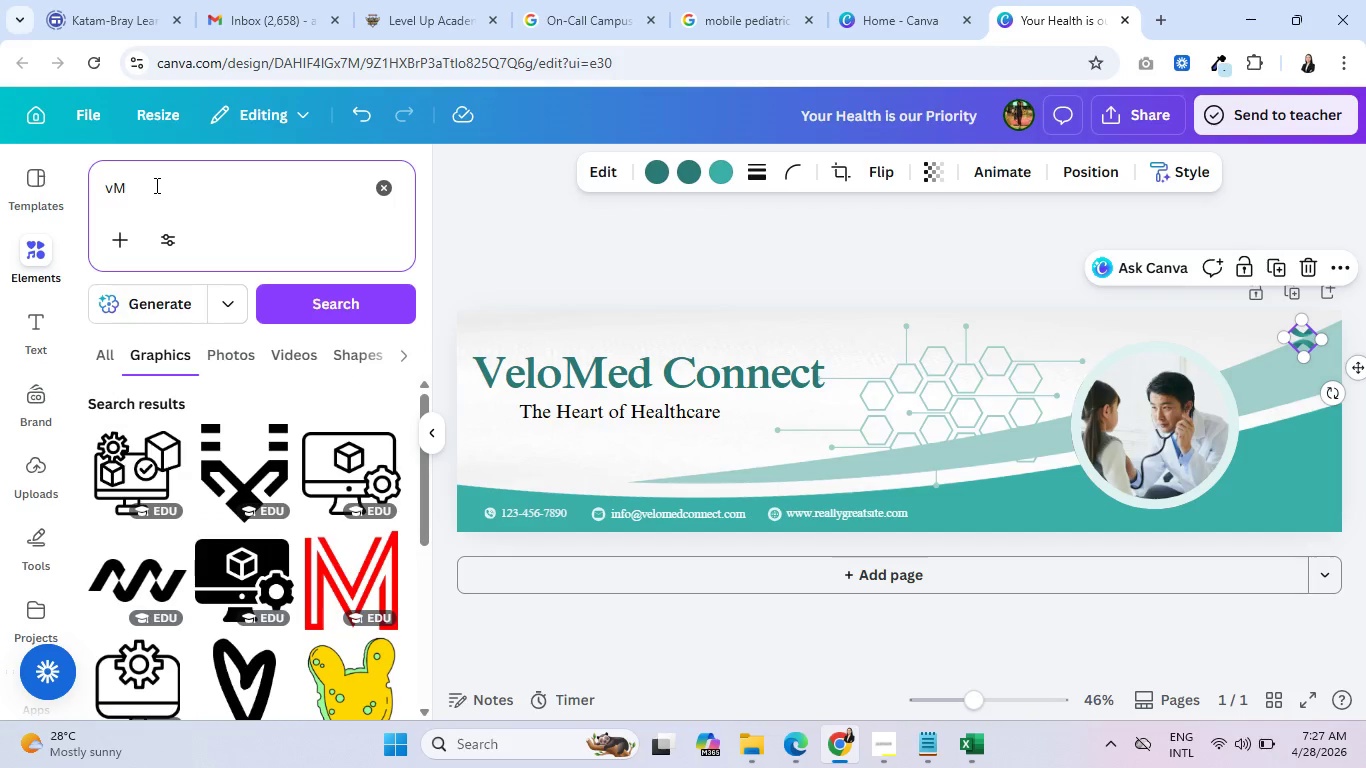 
scroll: coordinate [124, 581], scroll_direction: down, amount: 14.0
 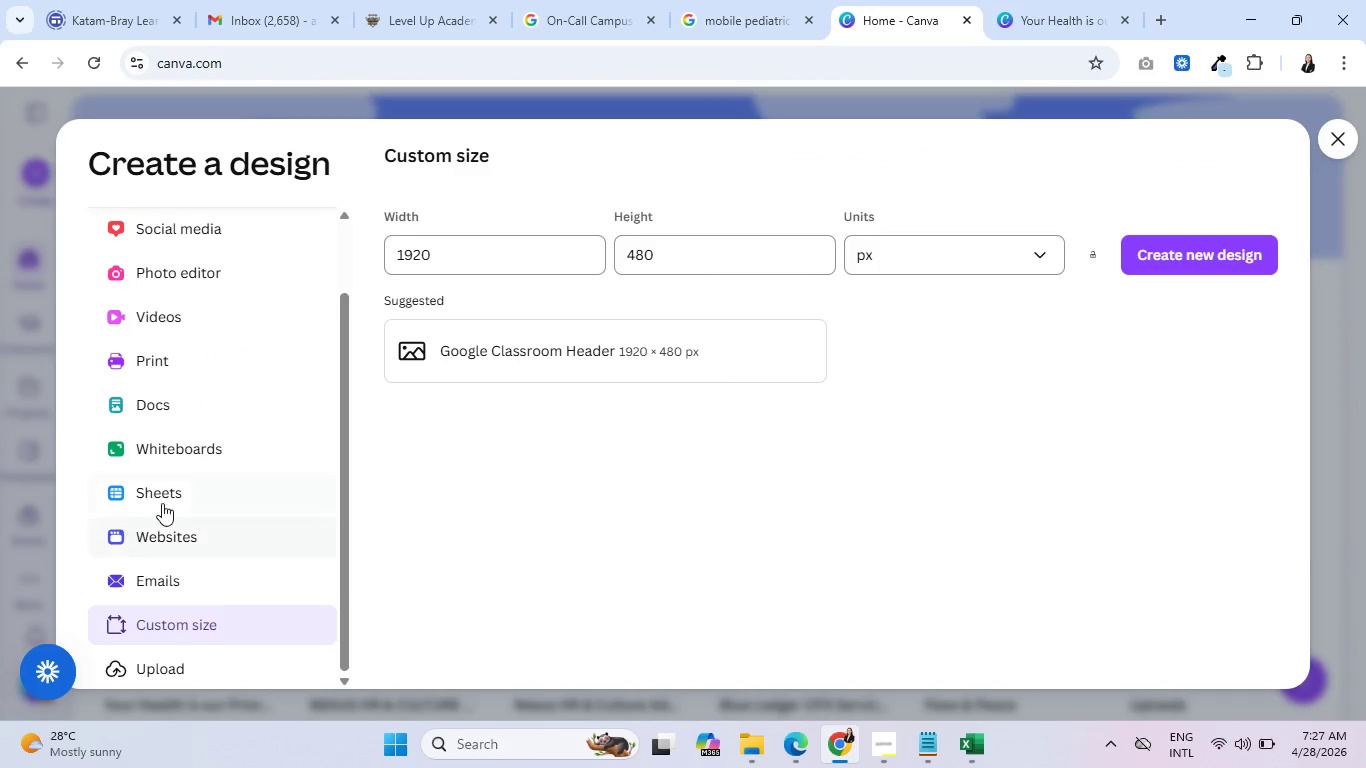 
wait(5.27)
 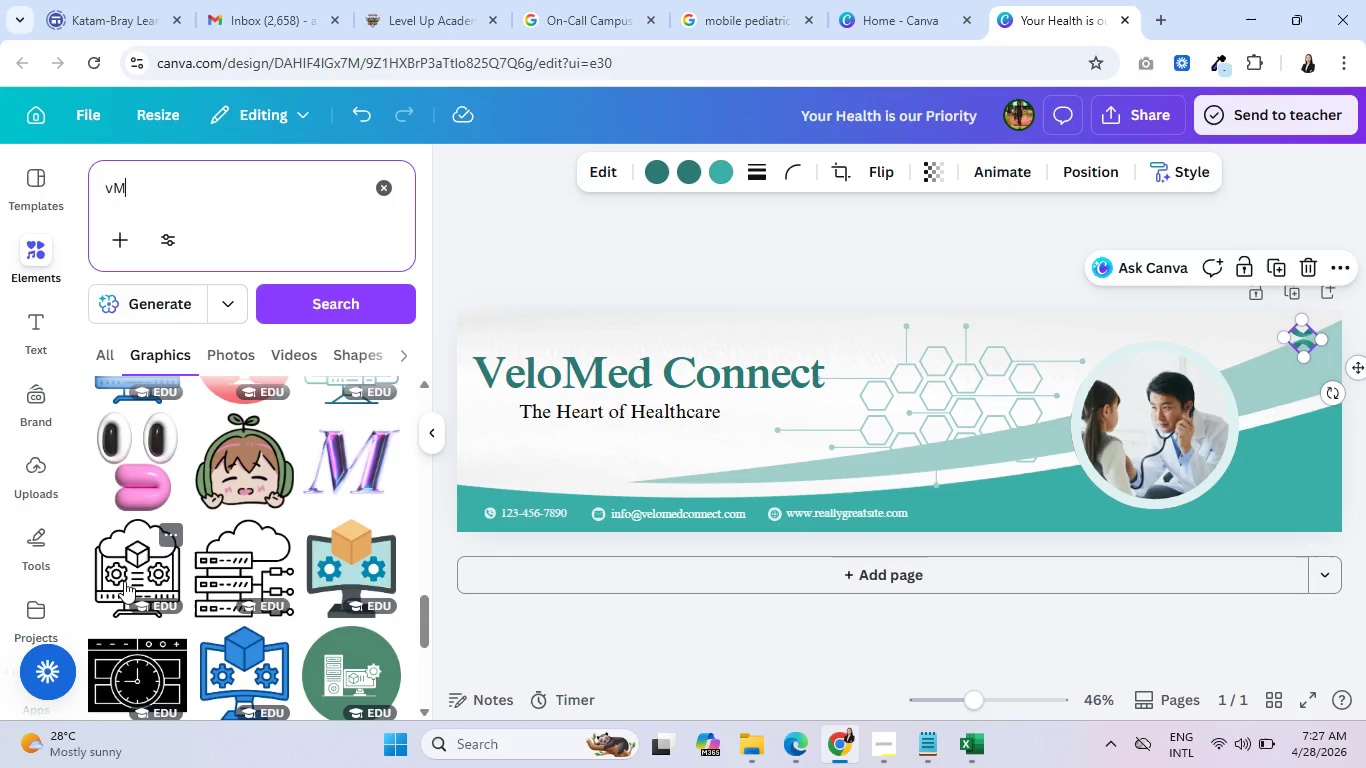 
scroll: coordinate [132, 368], scroll_direction: up, amount: 4.0
 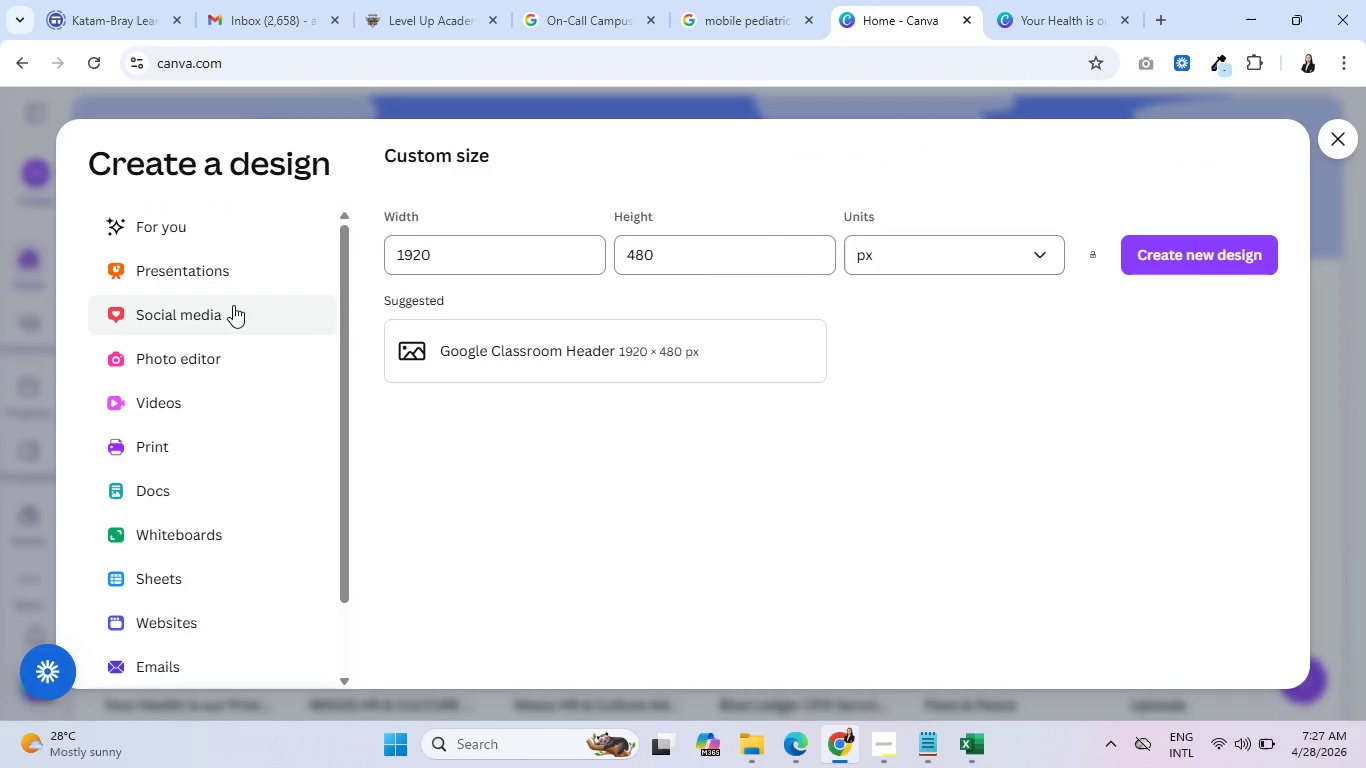 
scroll: coordinate [176, 402], scroll_direction: down, amount: 2.0
 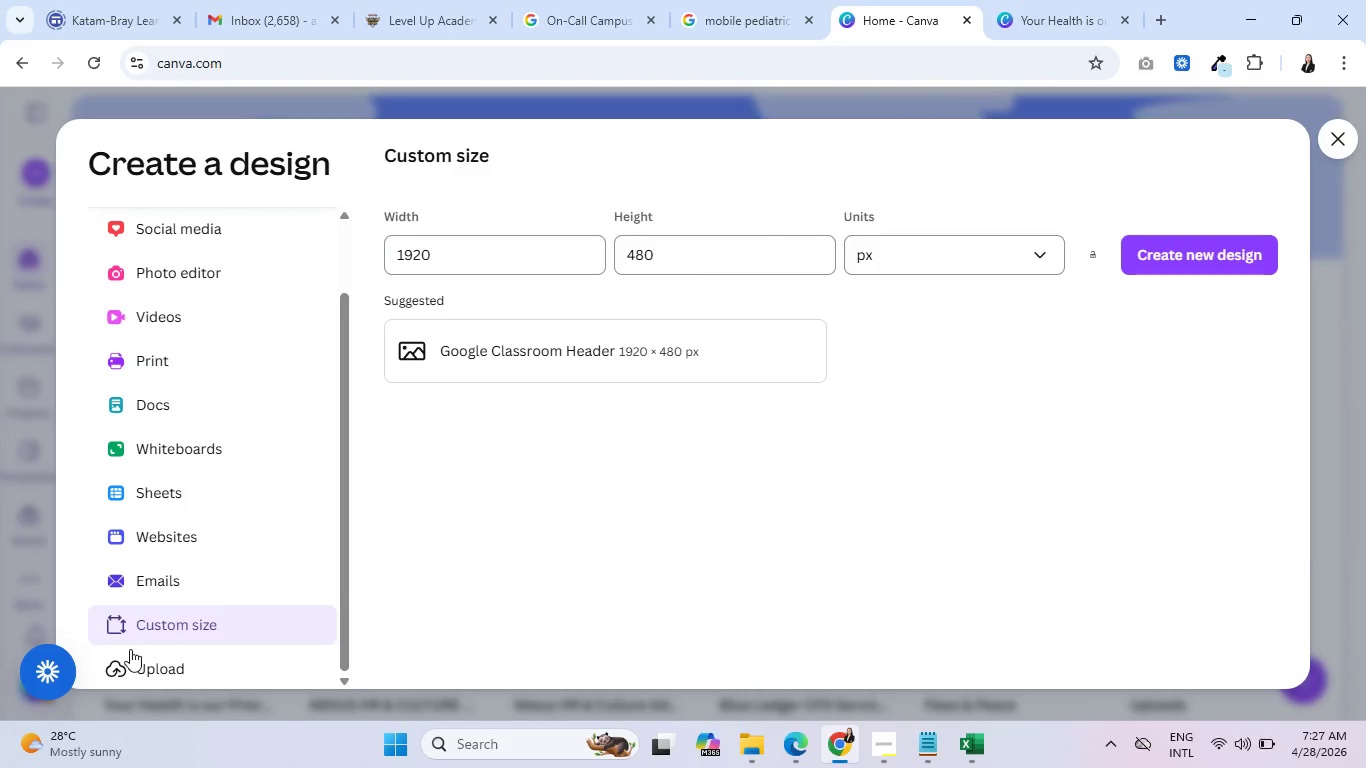 
left_click([166, 626])
 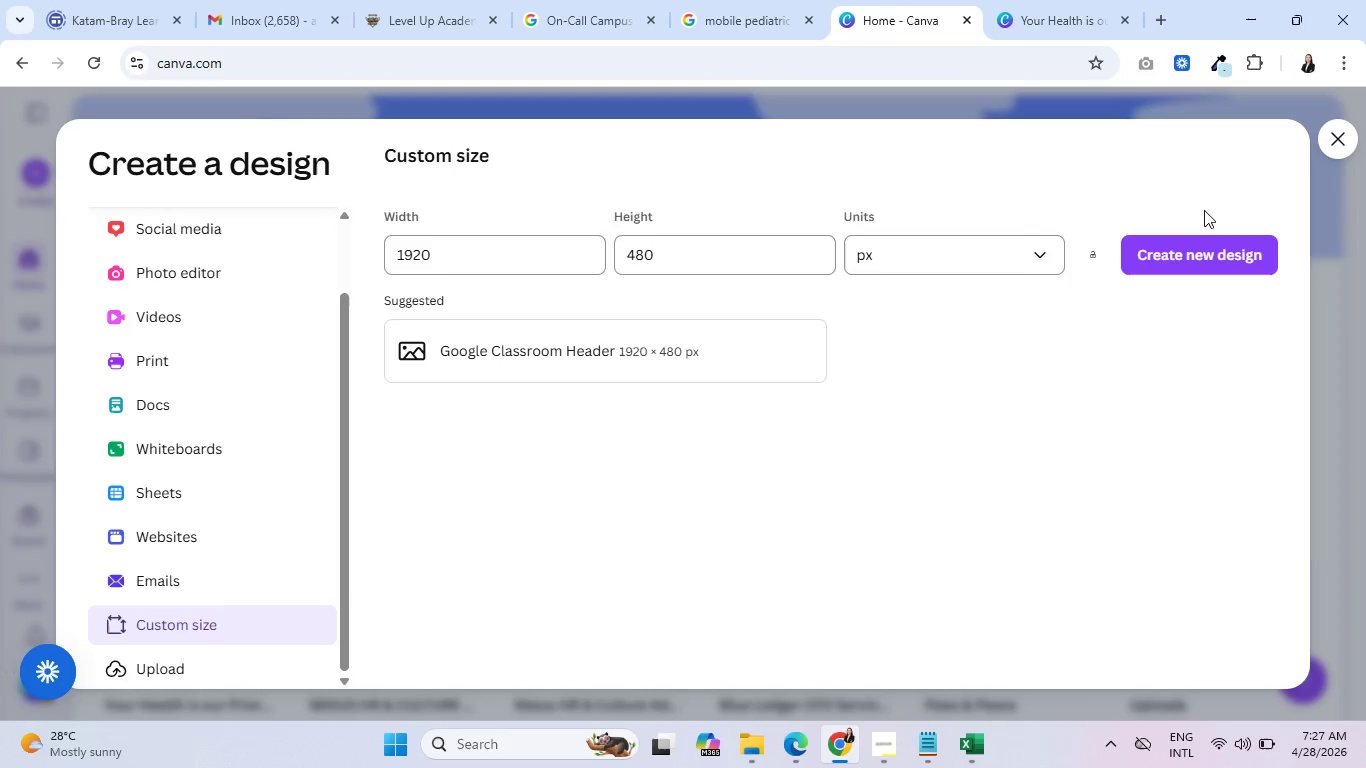 
left_click([1337, 145])
 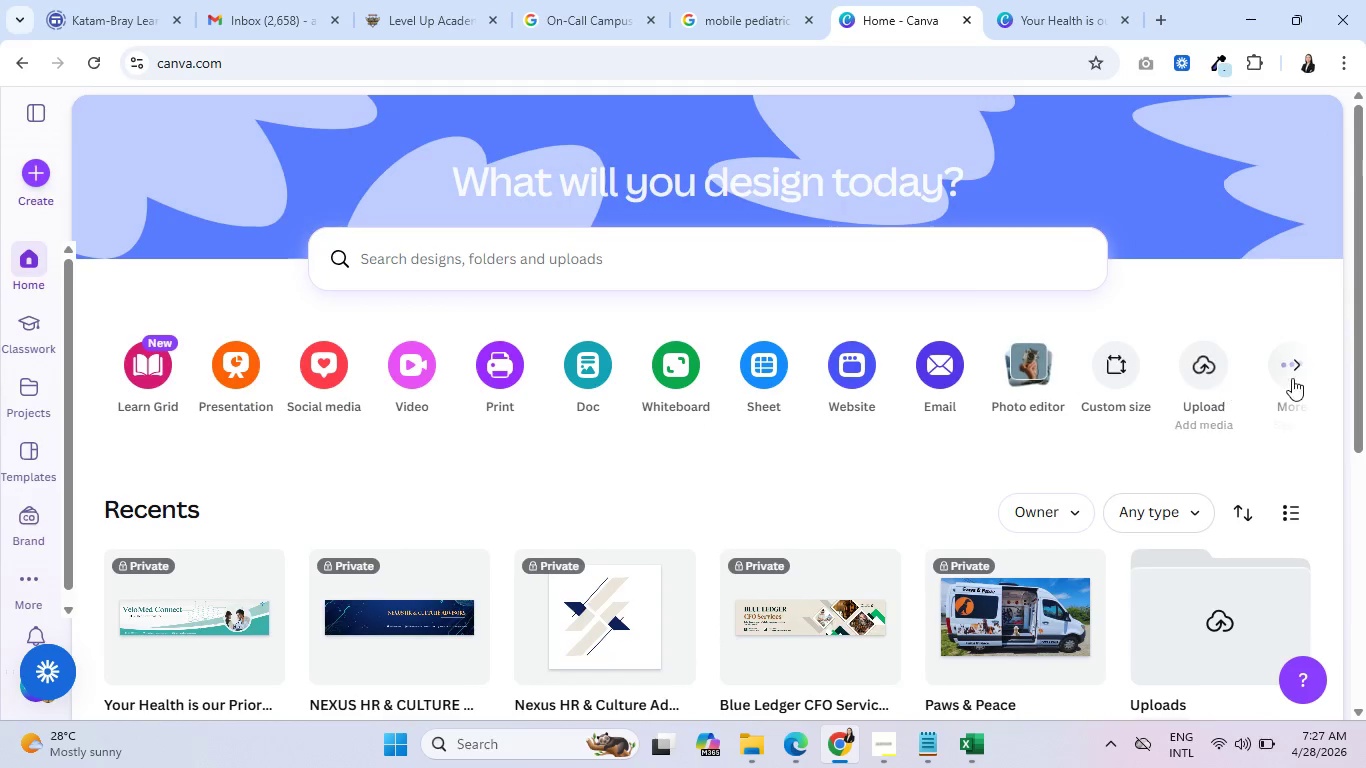 
left_click([1295, 364])
 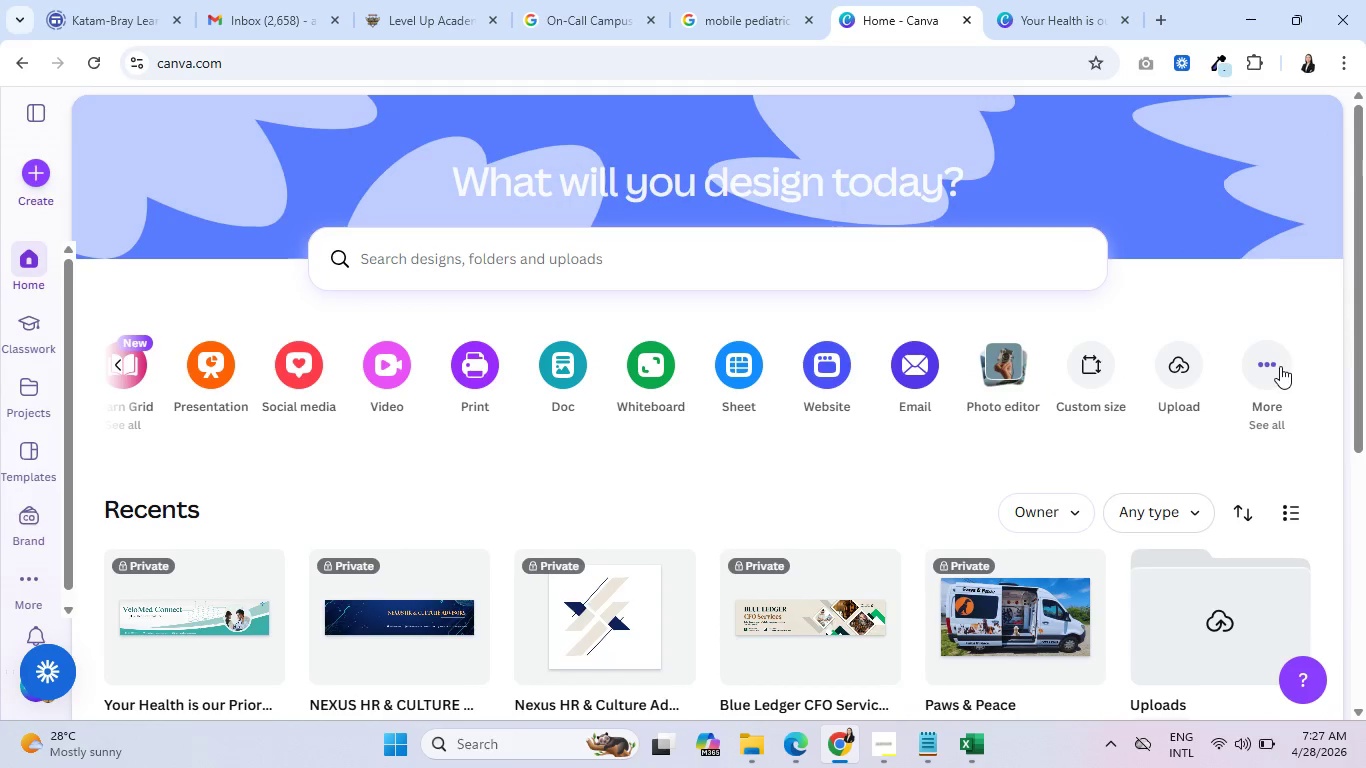 
left_click([1275, 366])
 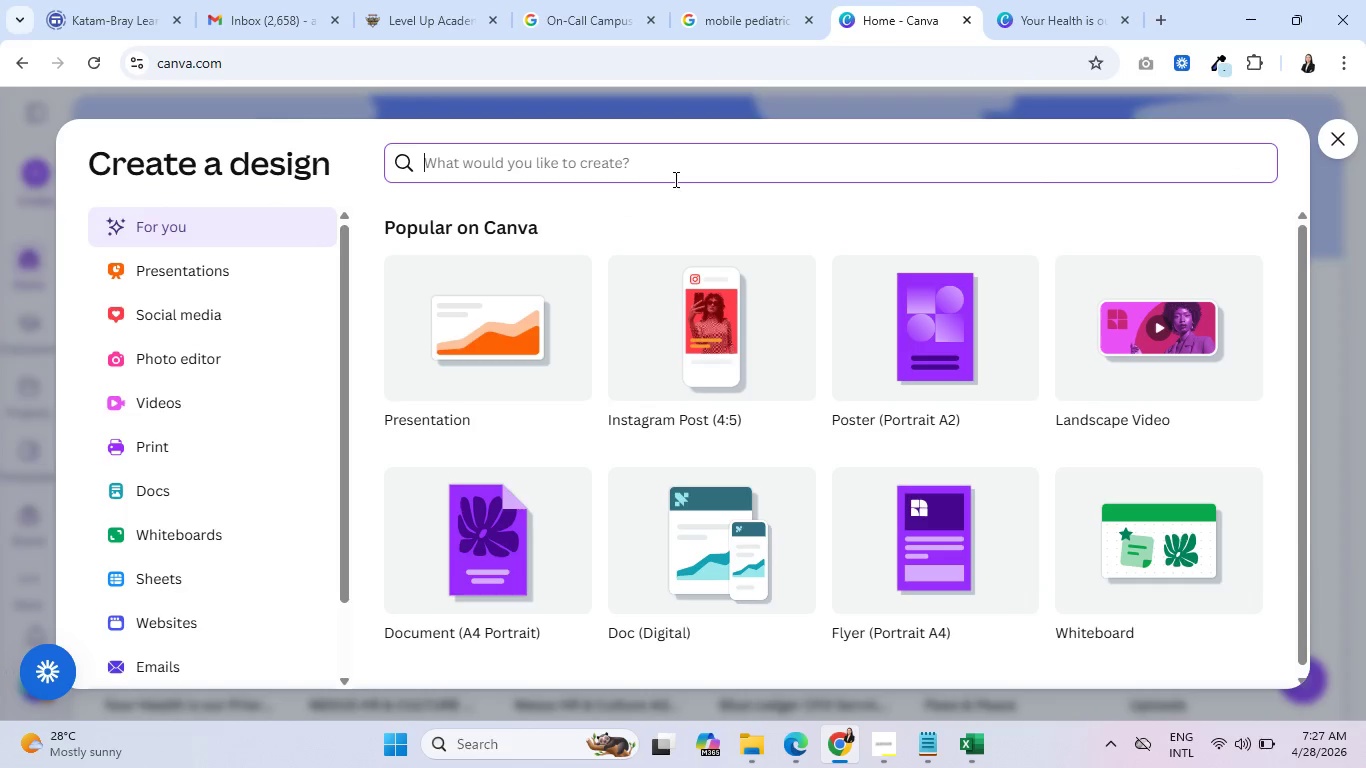 
left_click([662, 165])
 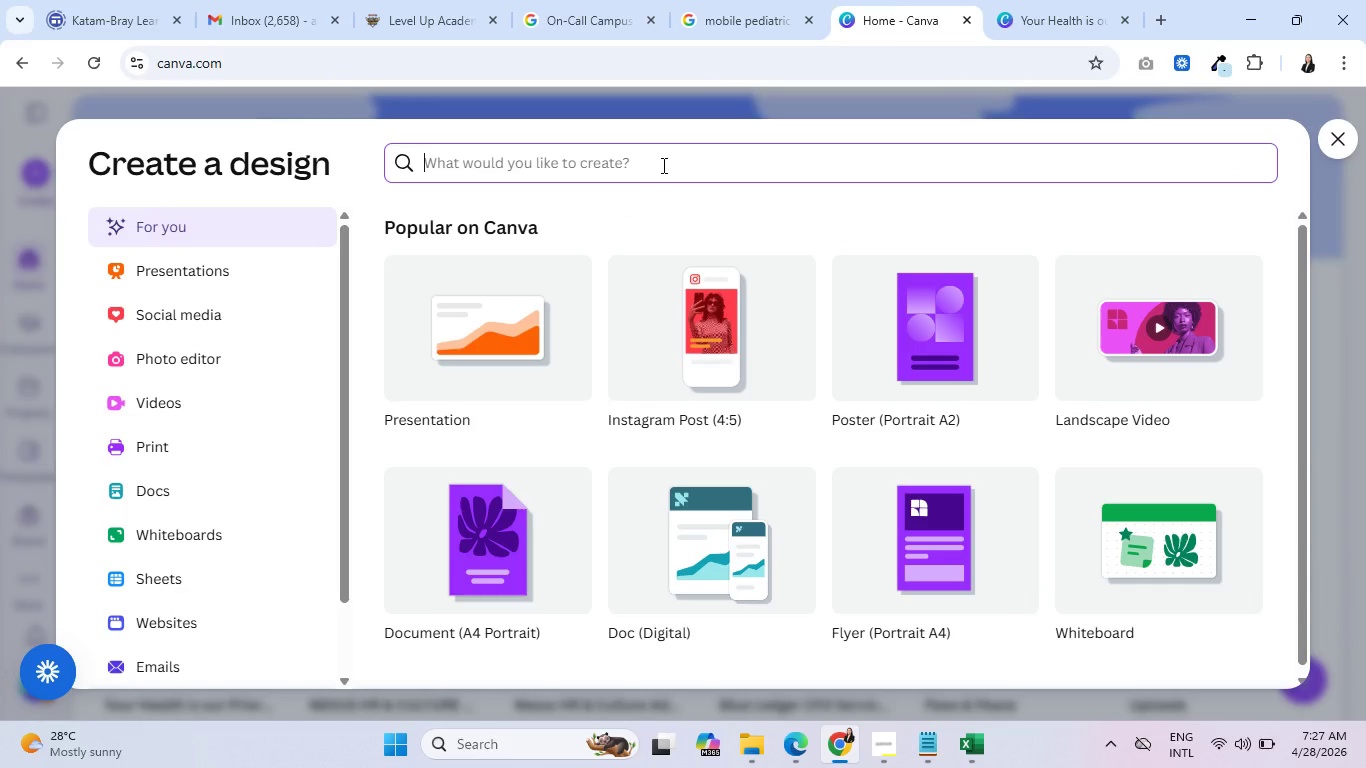 
type(logo)
 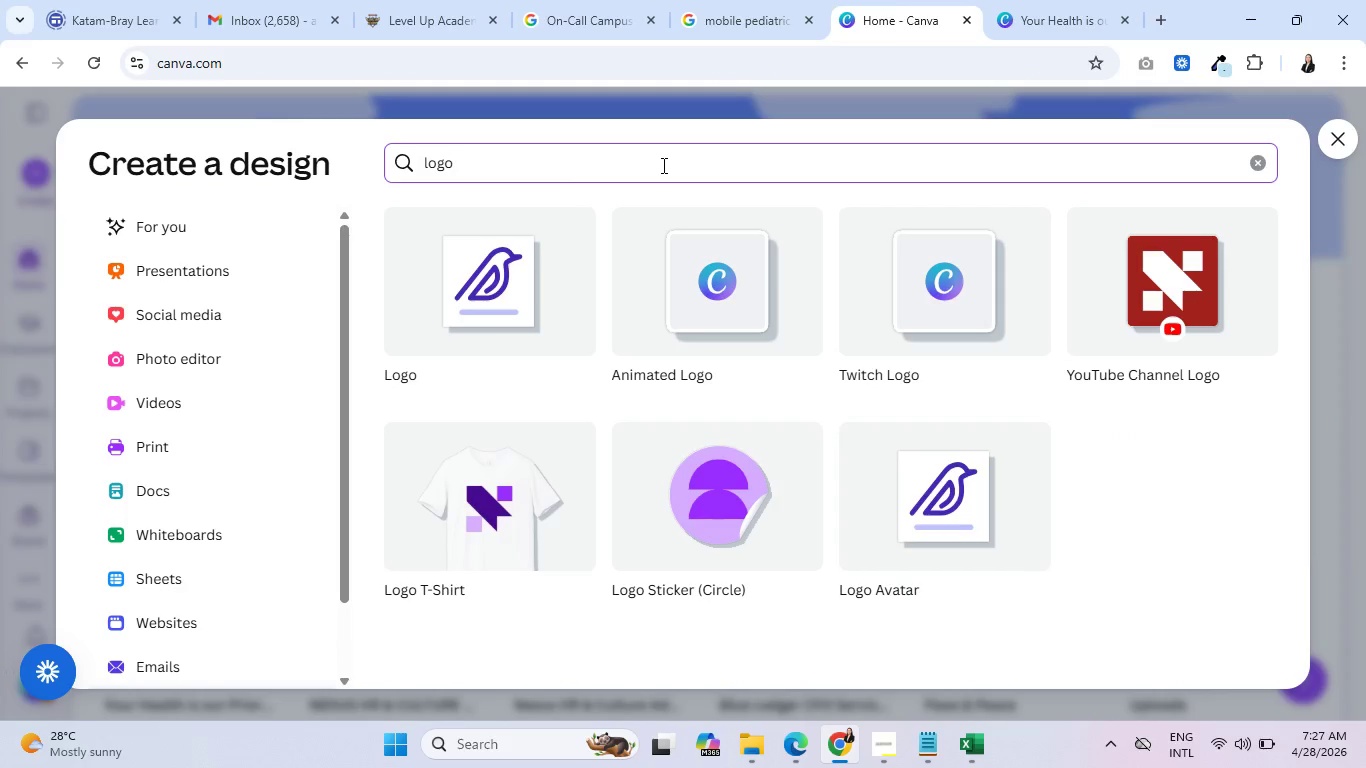 
wait(6.5)
 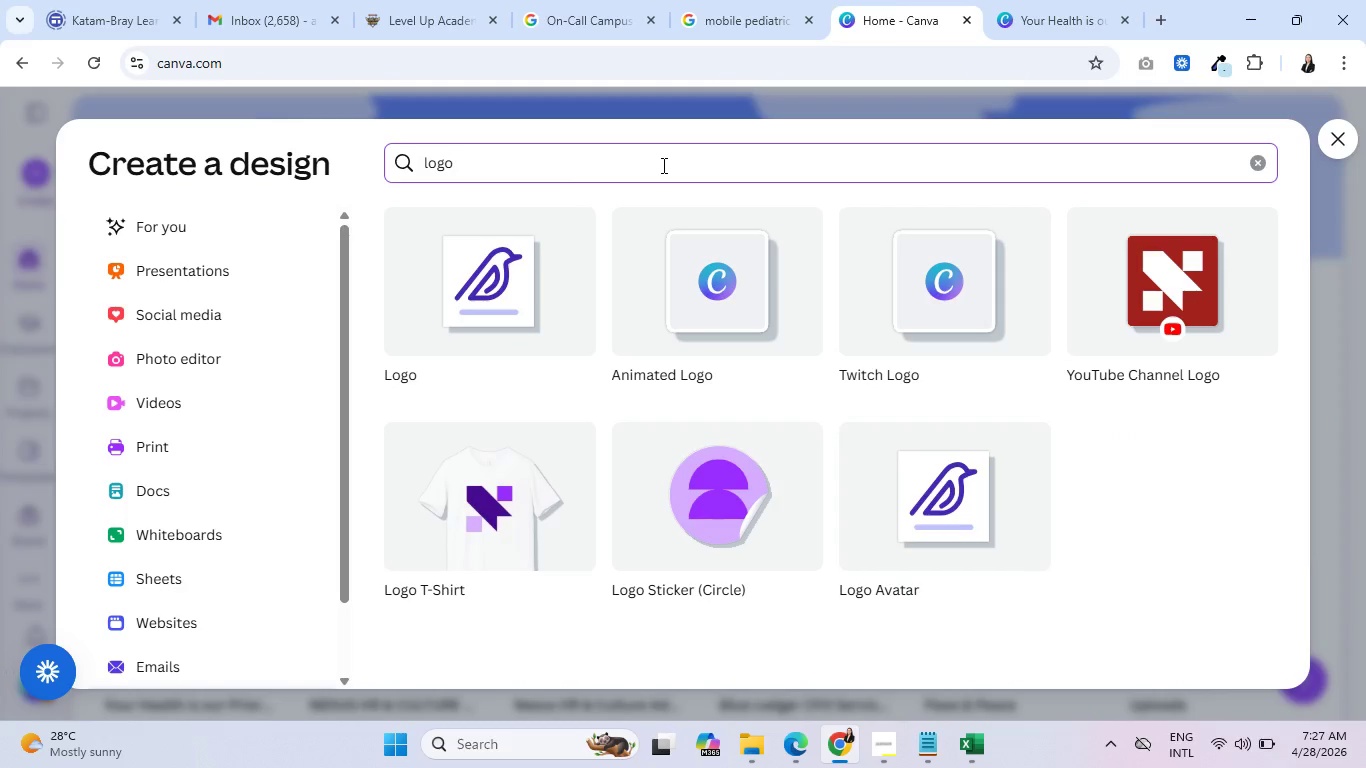 
left_click([525, 279])
 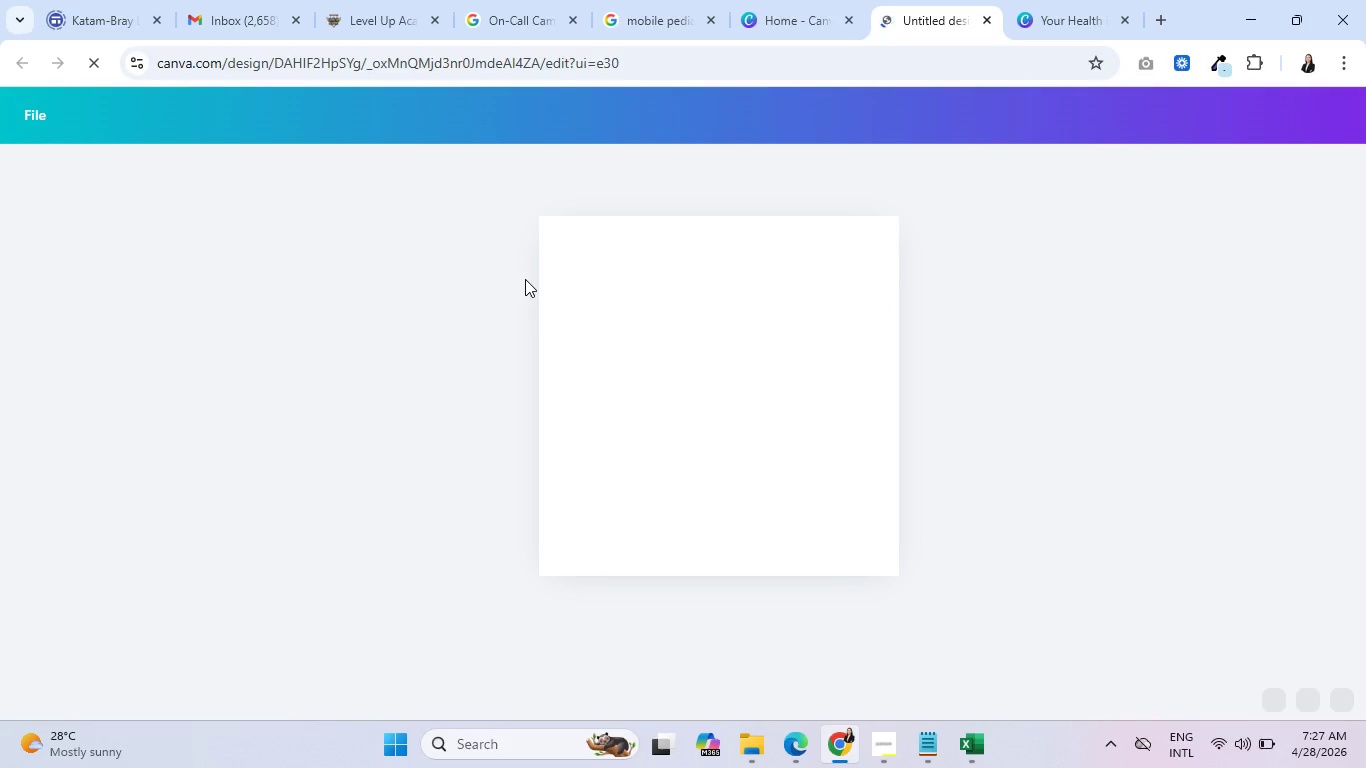 
wait(9.0)
 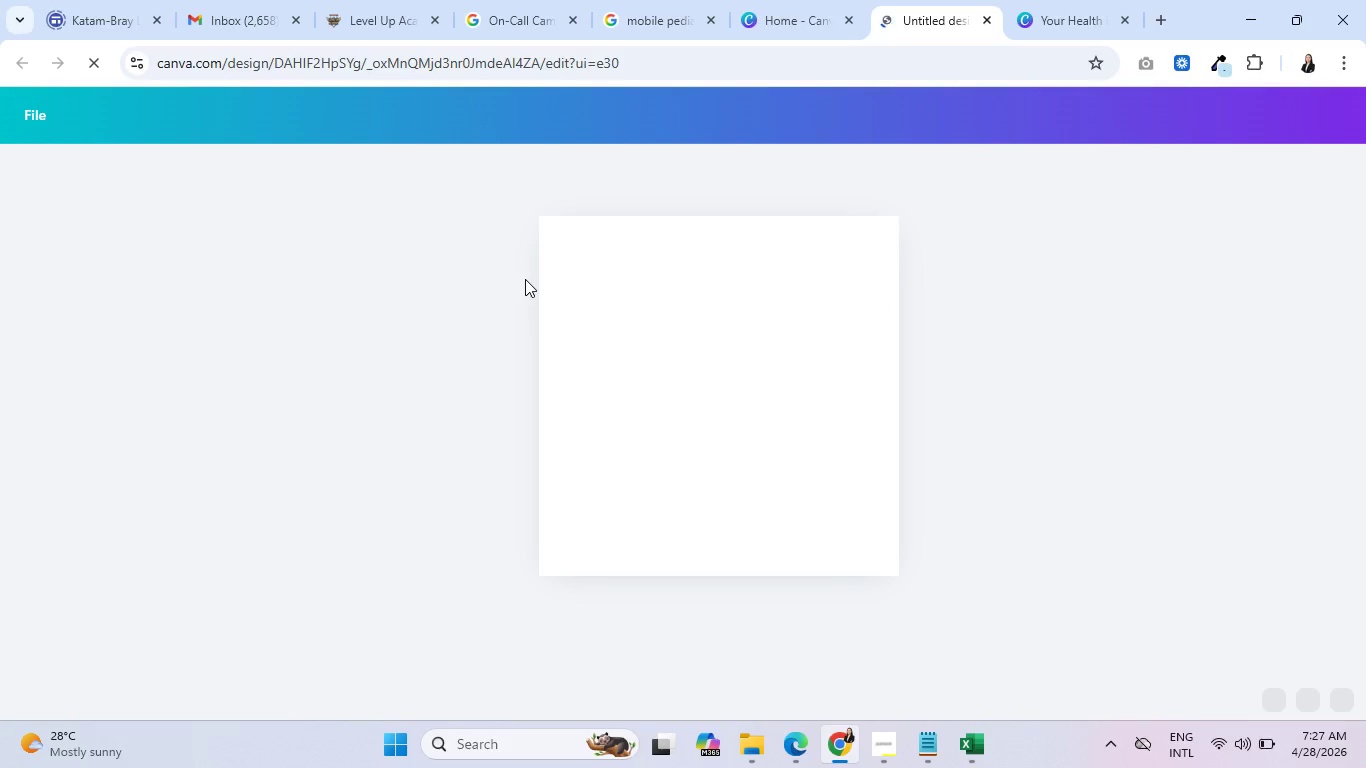 
left_click([222, 200])
 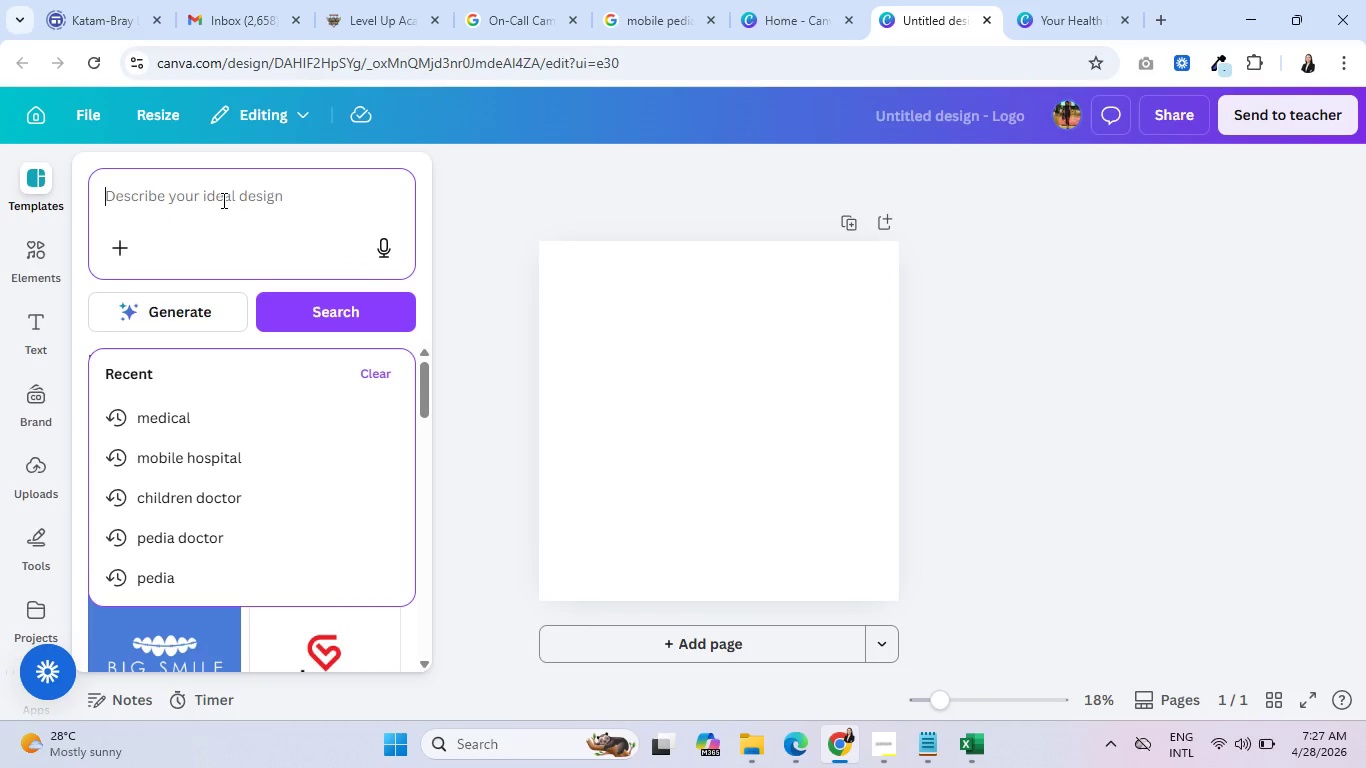 
type(Ve)
key(Backspace)
type(M)
 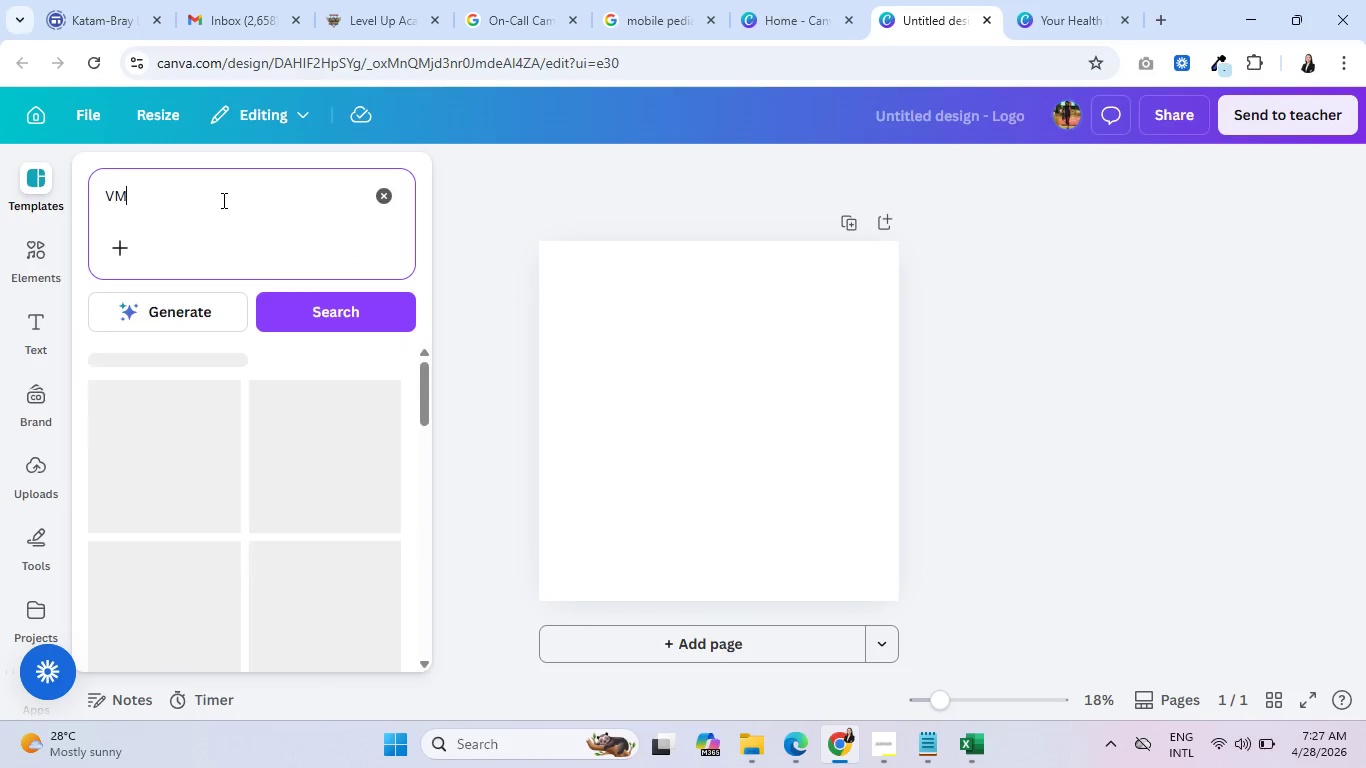 
 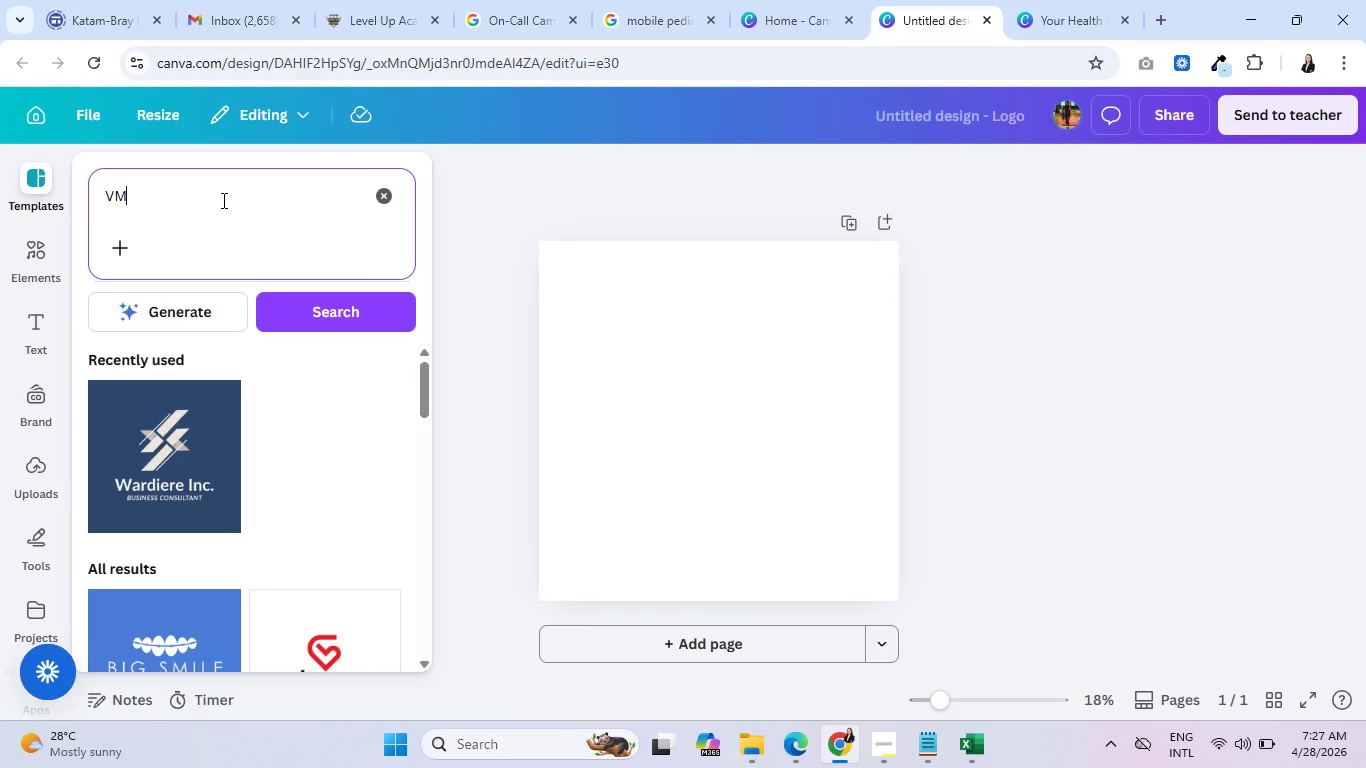 
key(Enter)
 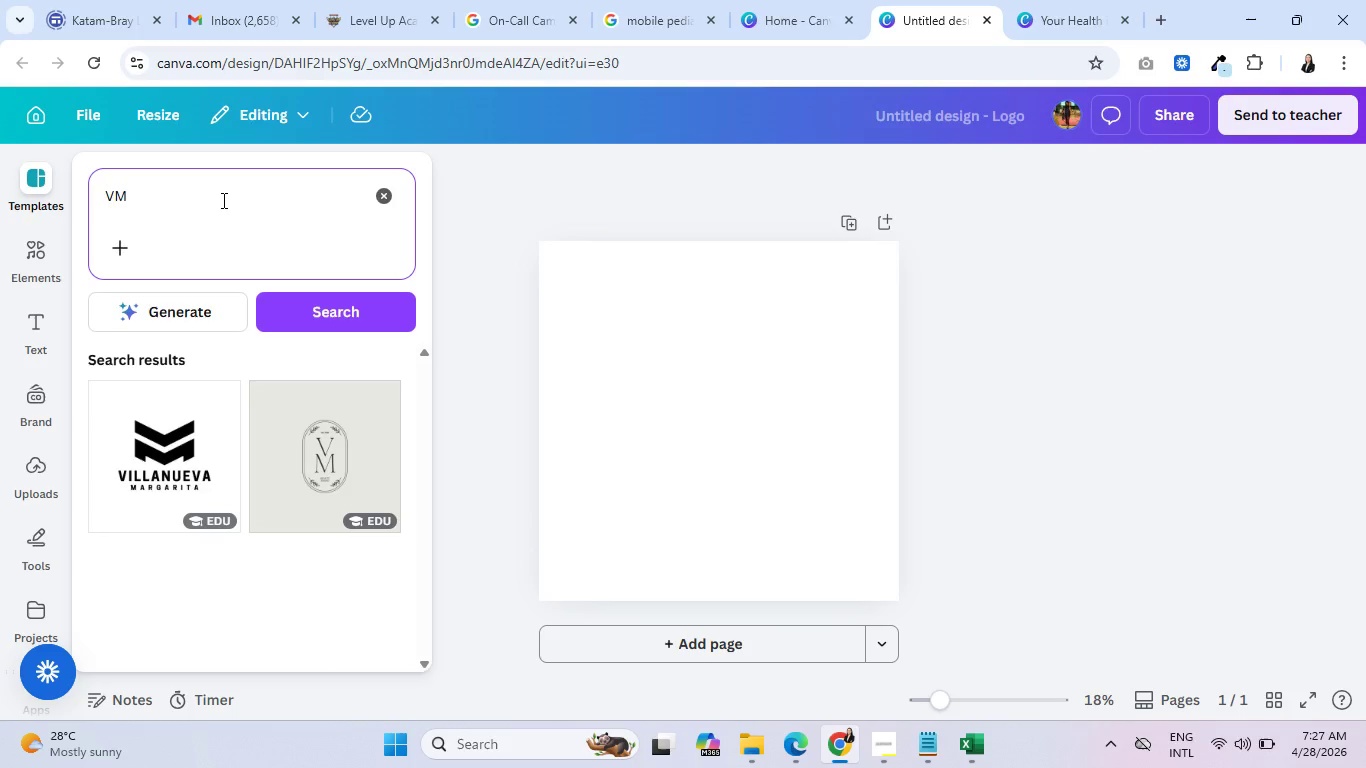 
wait(5.86)
 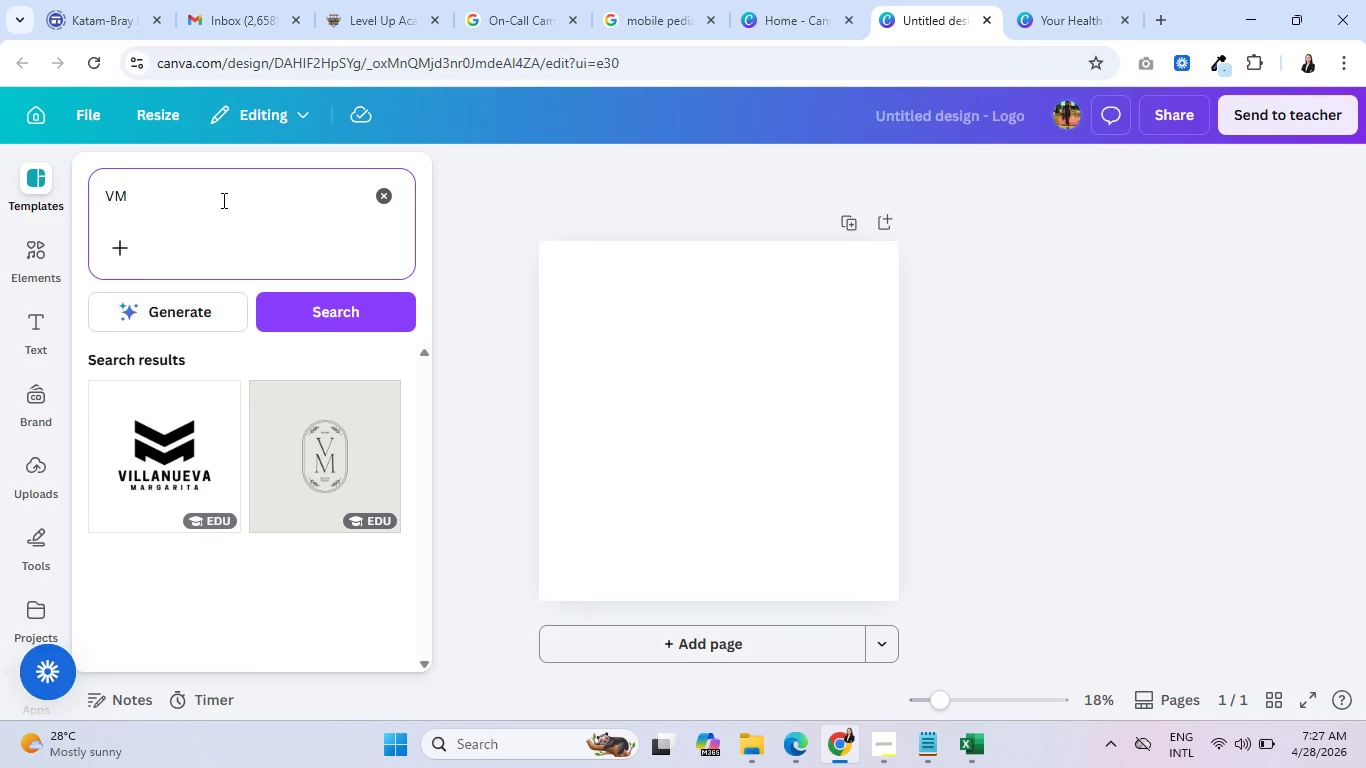 
key(Shift+C)
 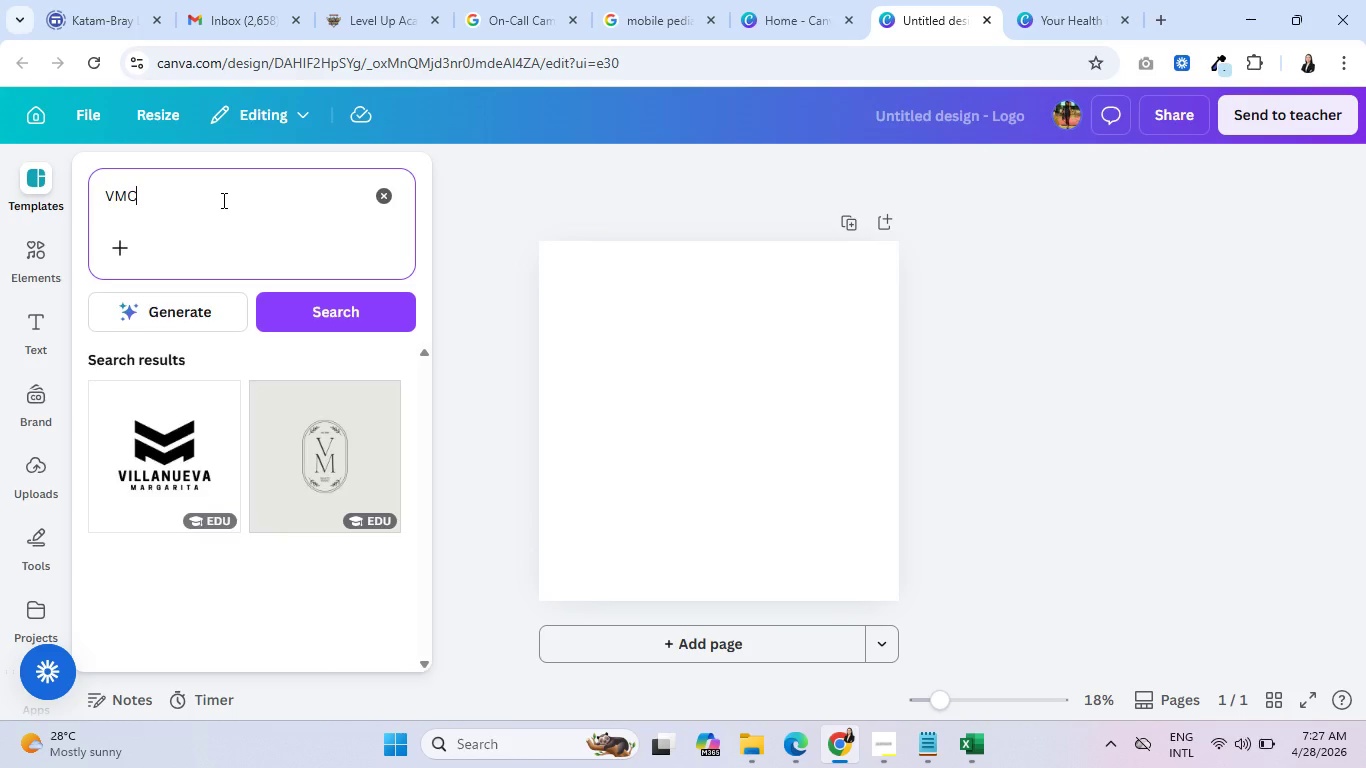 
key(Enter)
 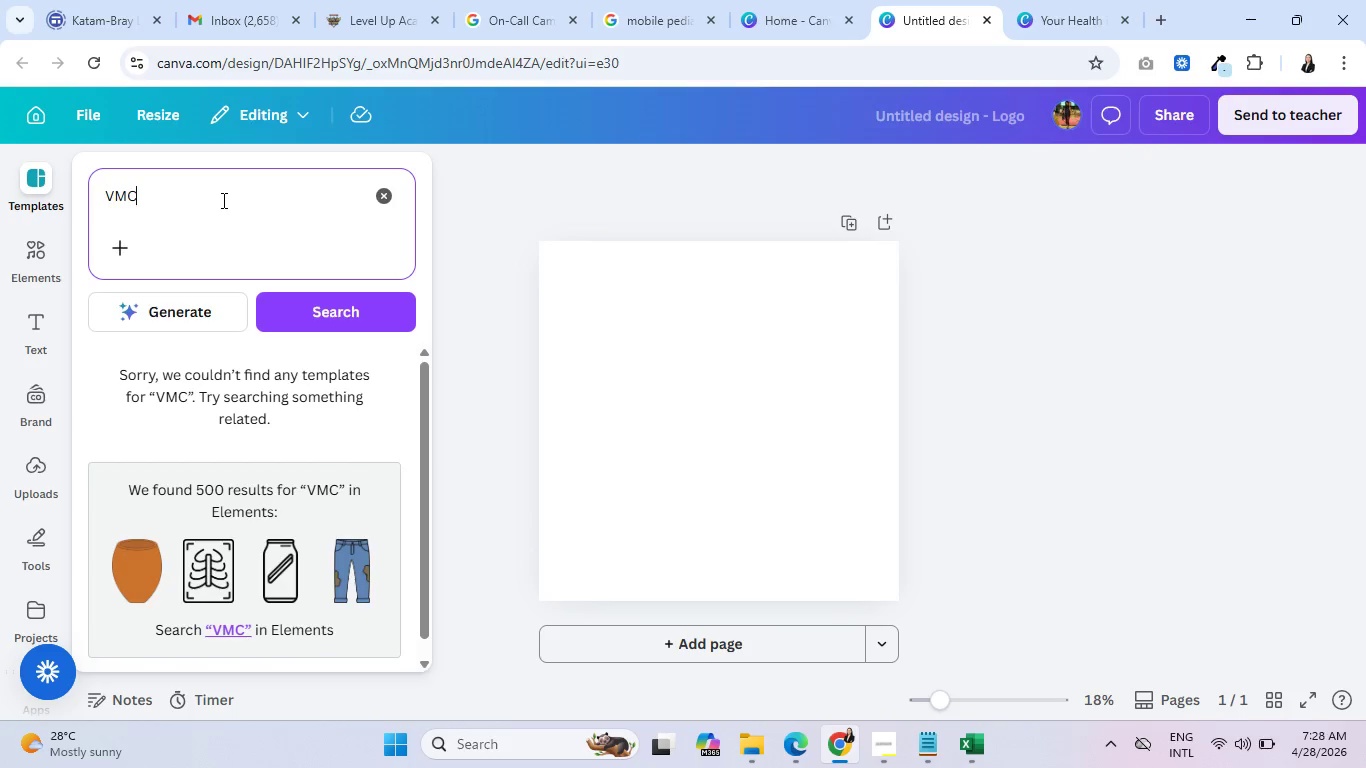 
key(Backspace)
 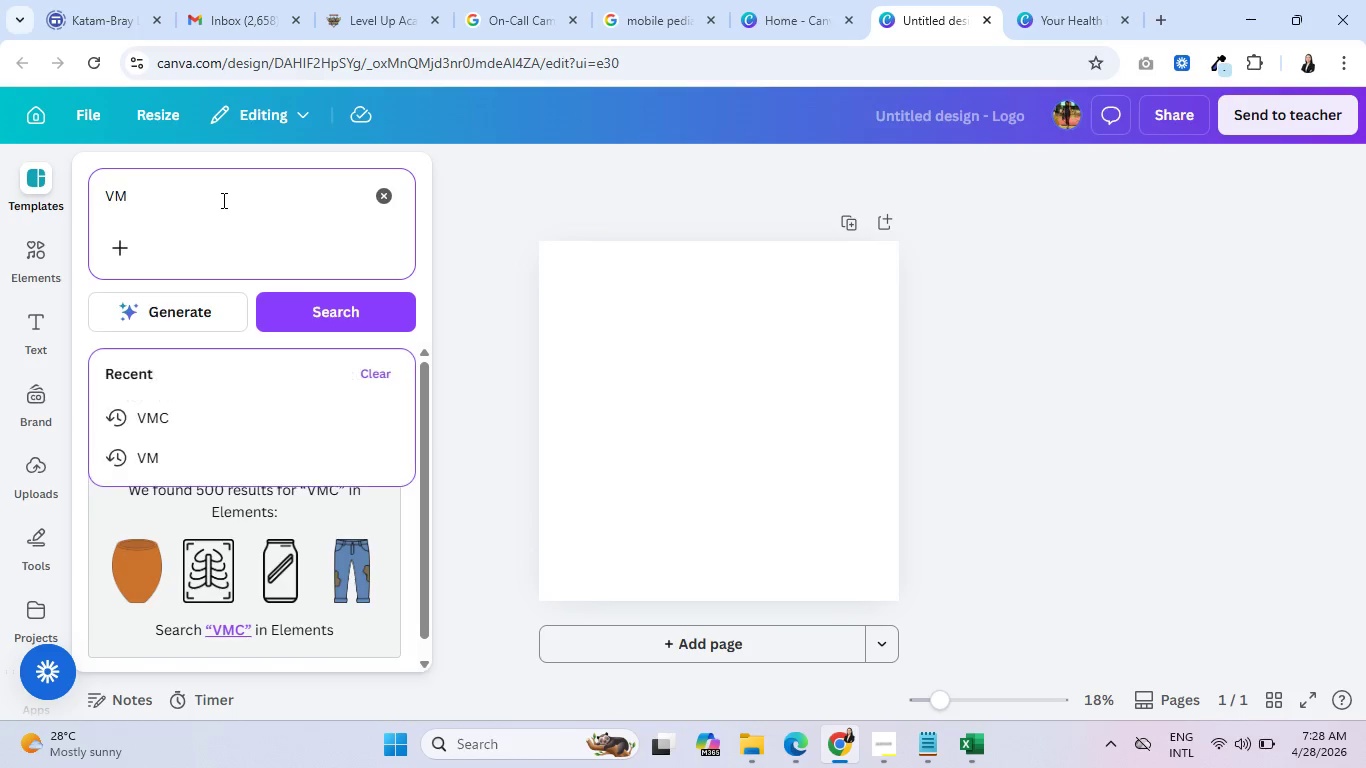 
key(Backspace)
 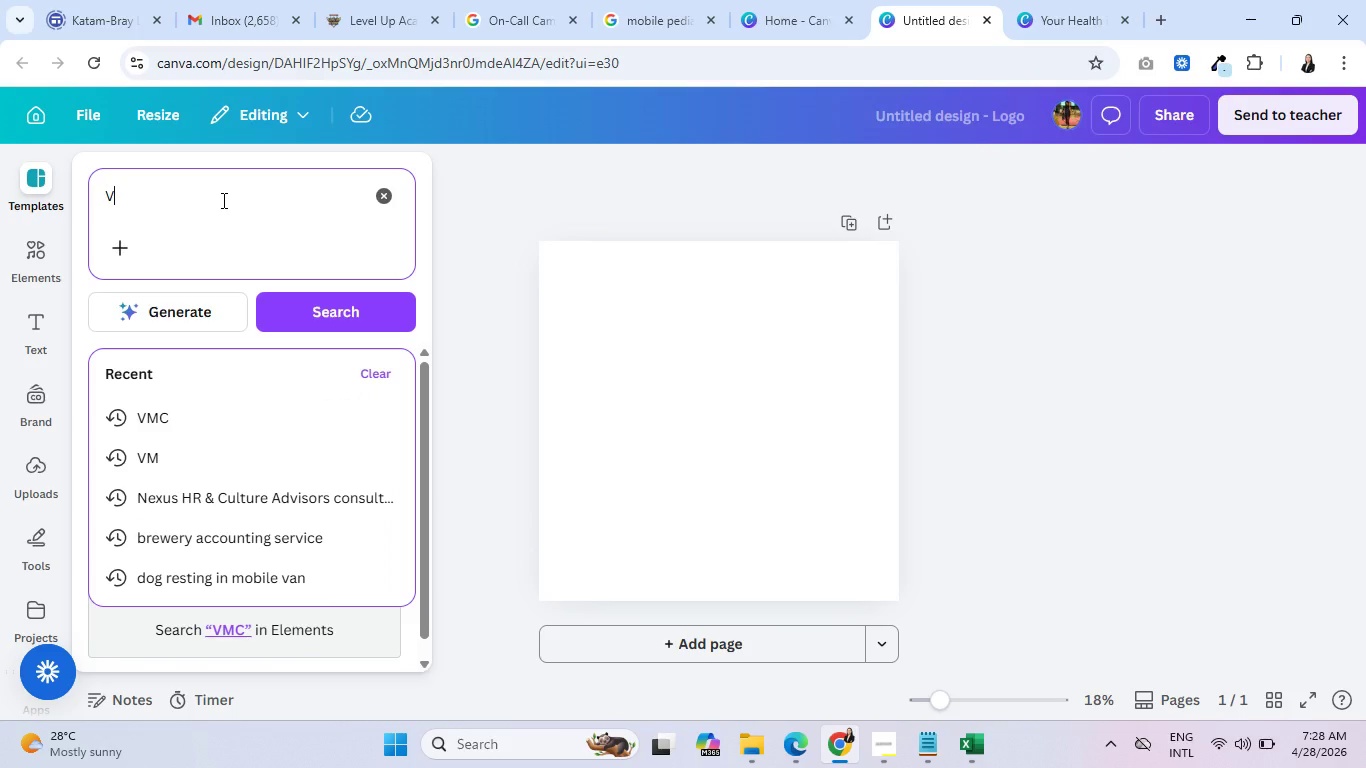 
key(Backspace)
 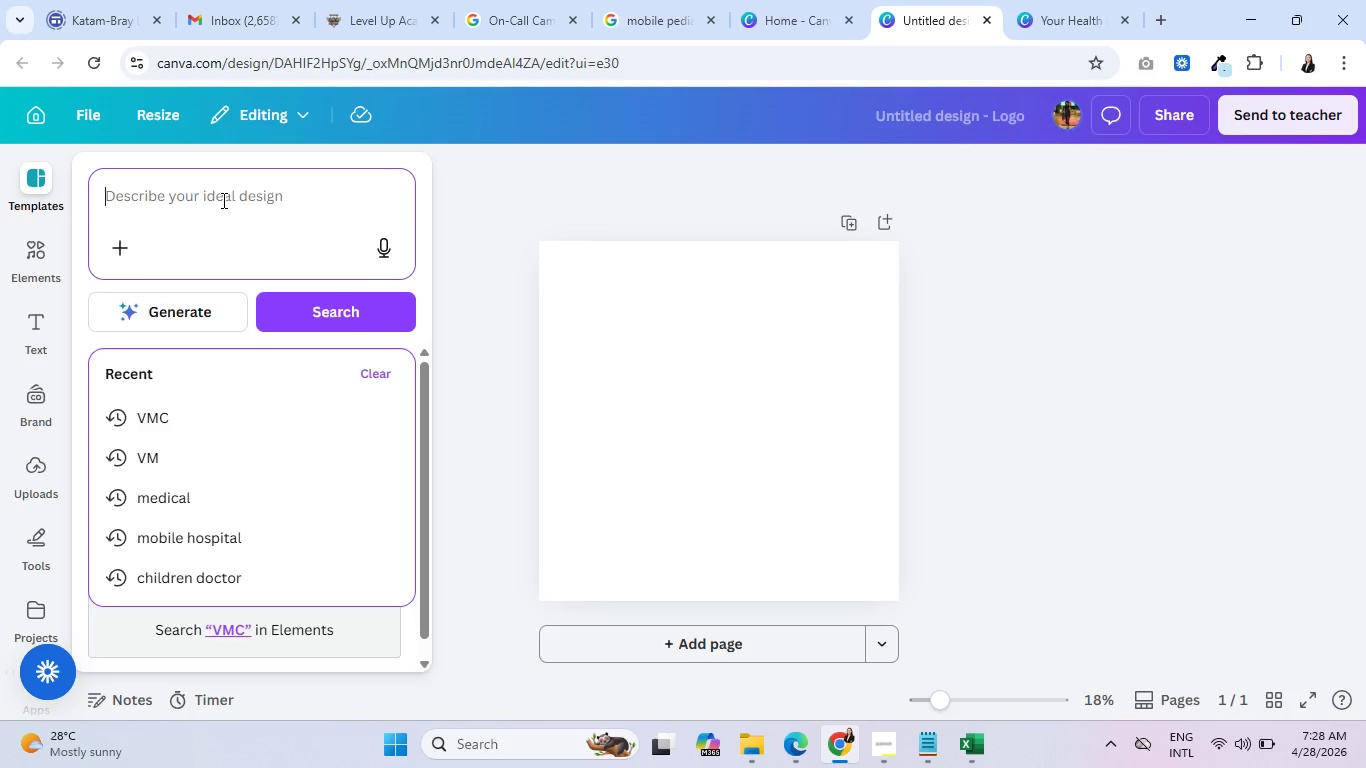 
key(V)
 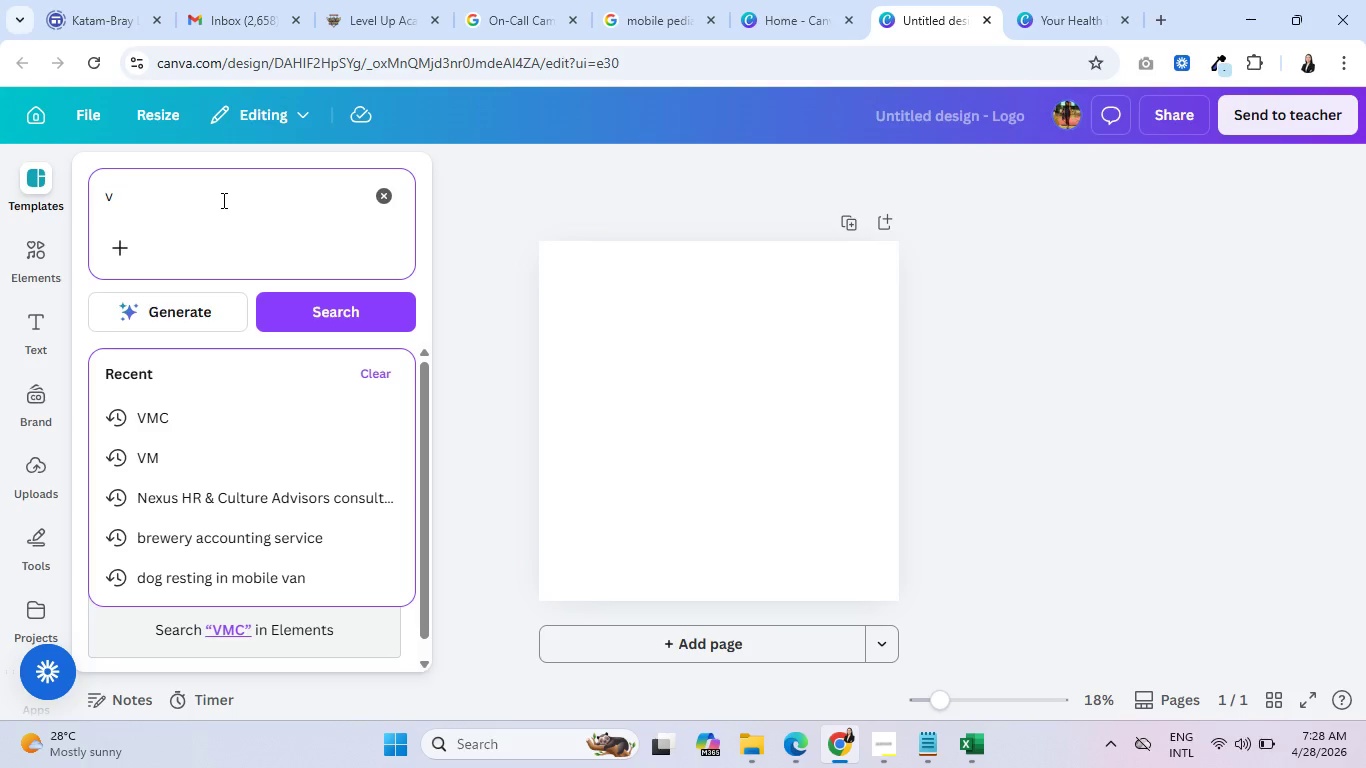 
key(Shift+ShiftRight)
 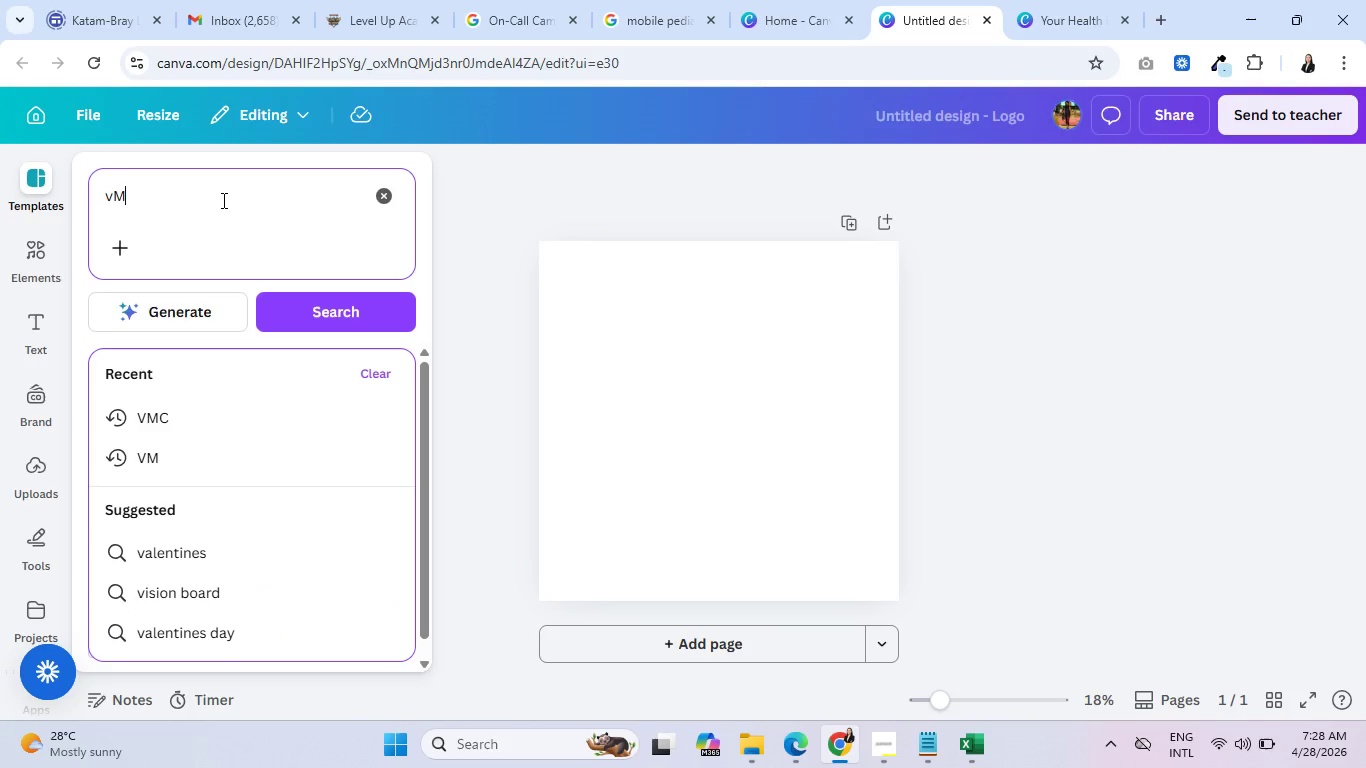 
key(Shift+M)
 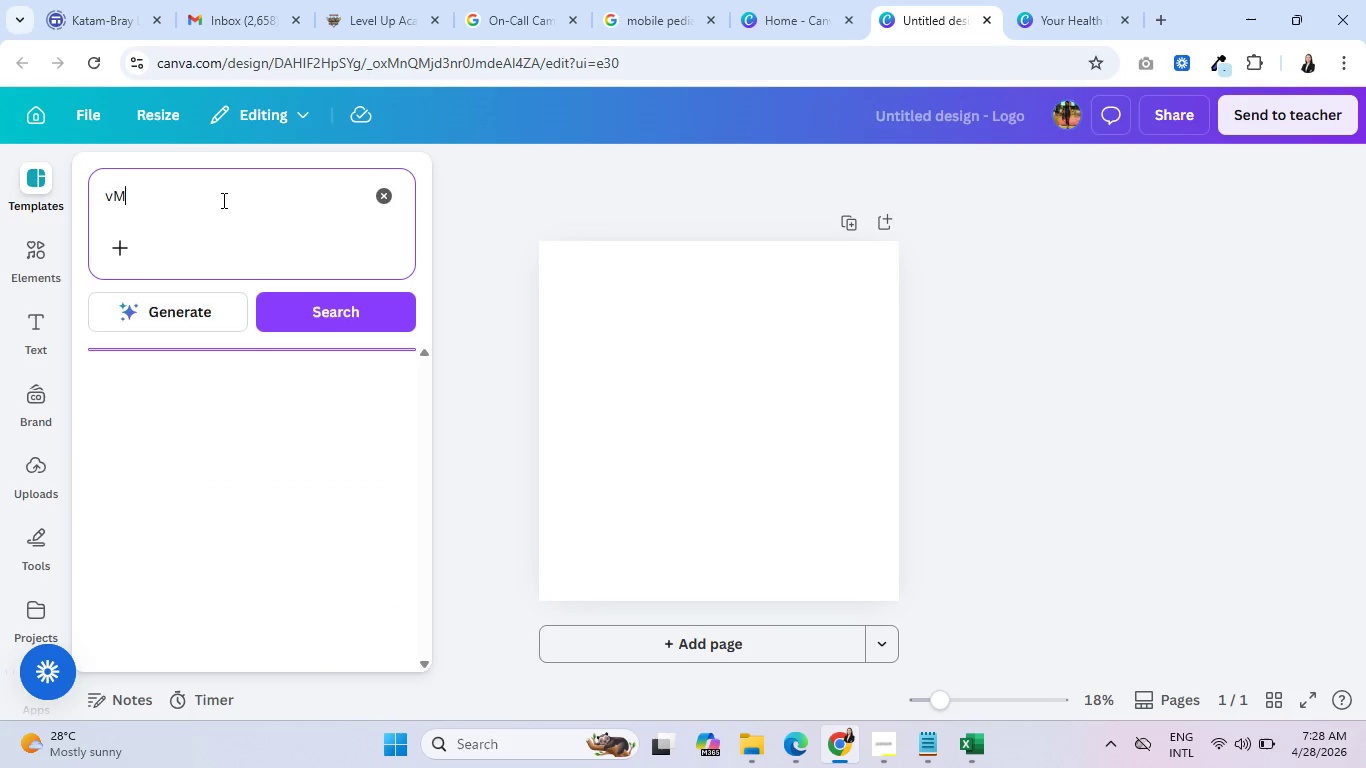 
key(Enter)
 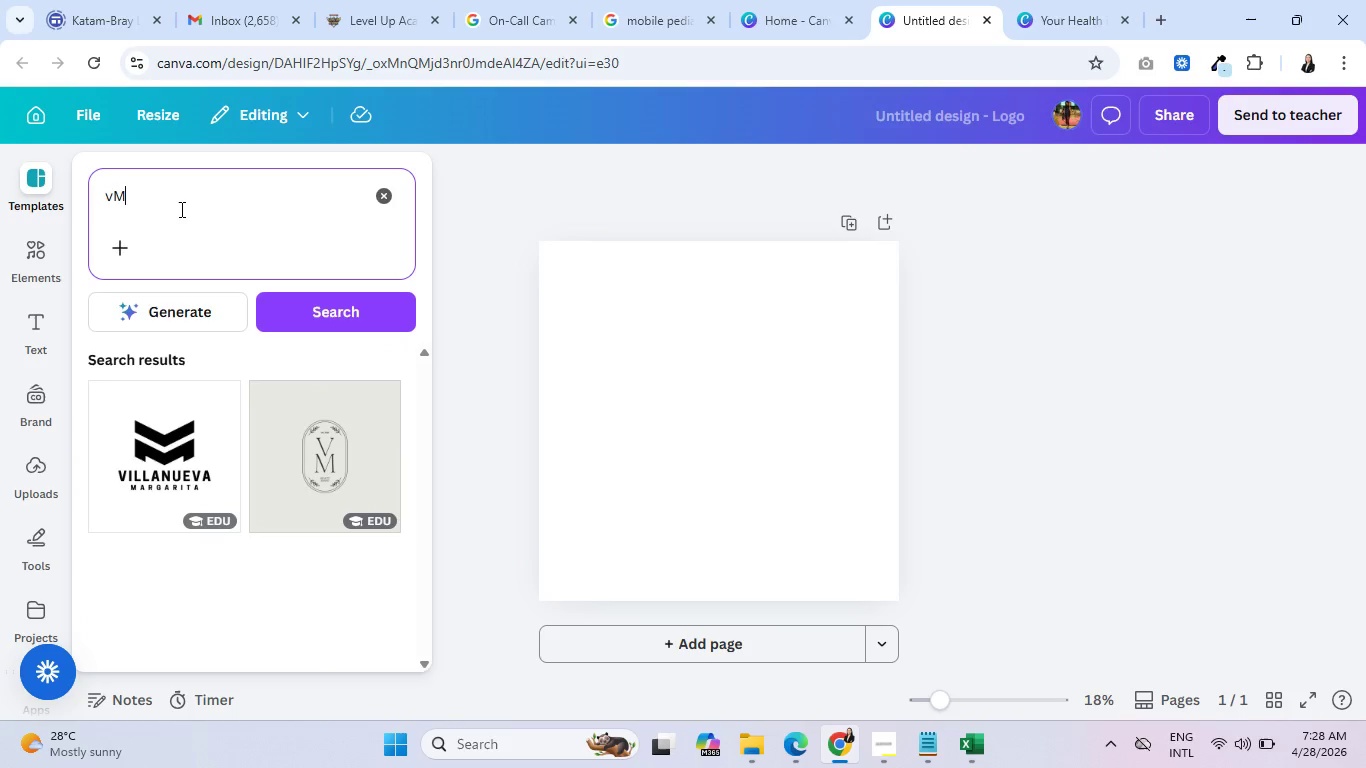 
key(Backspace)
 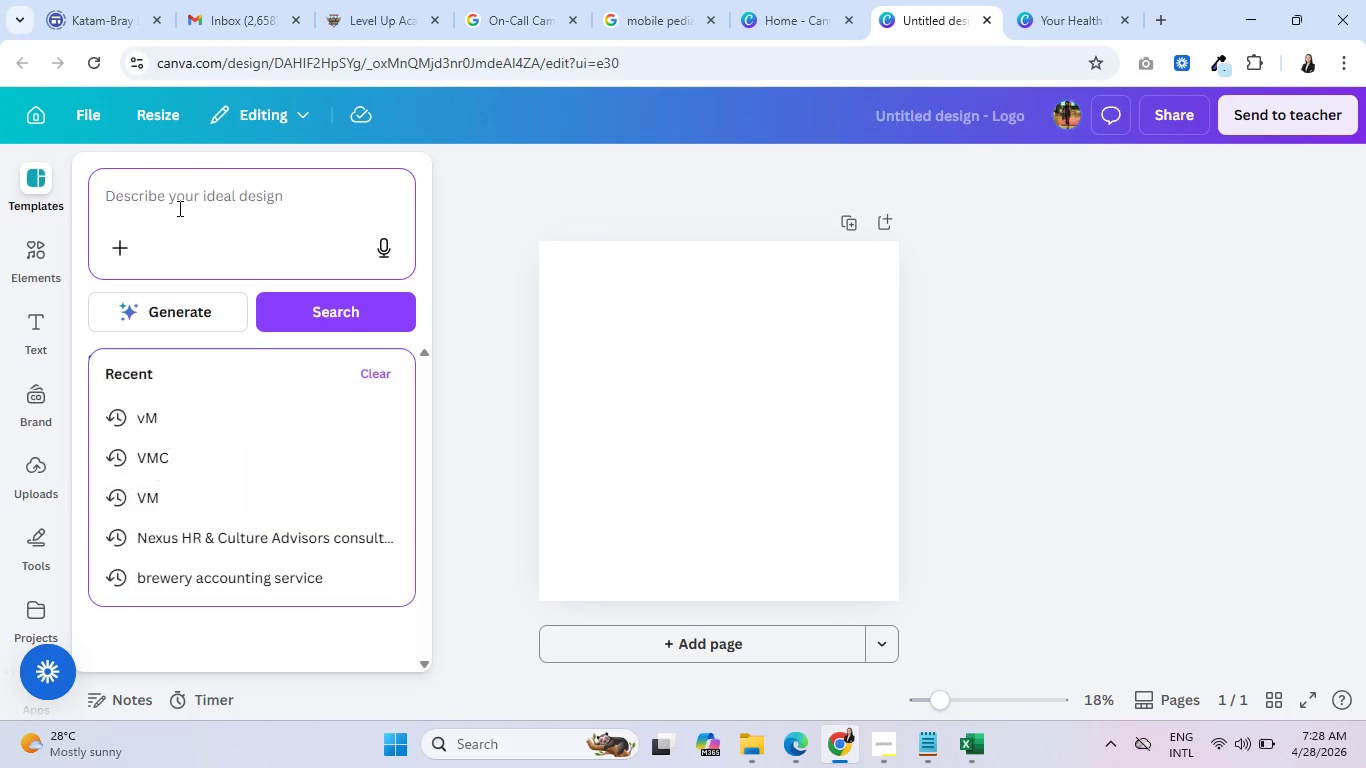 
key(Backspace)
 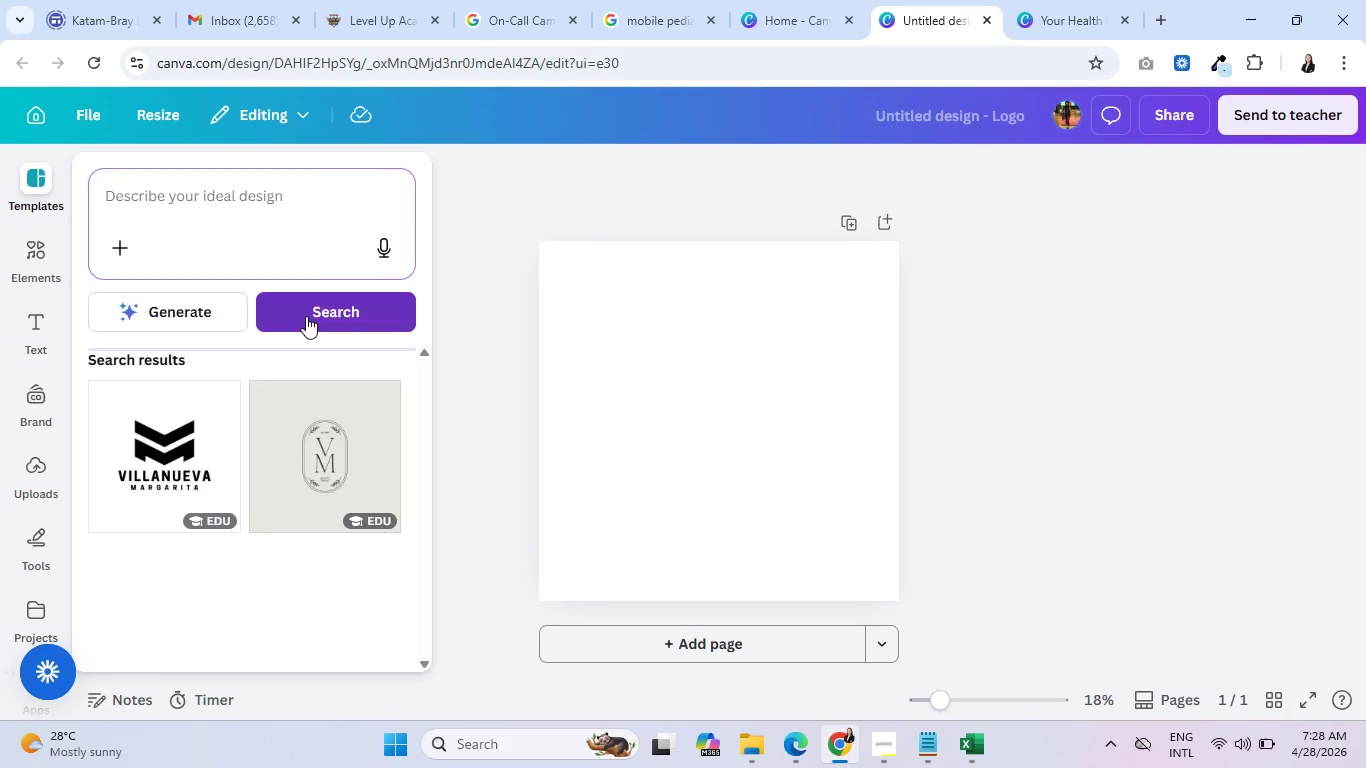 
scroll: coordinate [178, 493], scroll_direction: down, amount: 6.0
 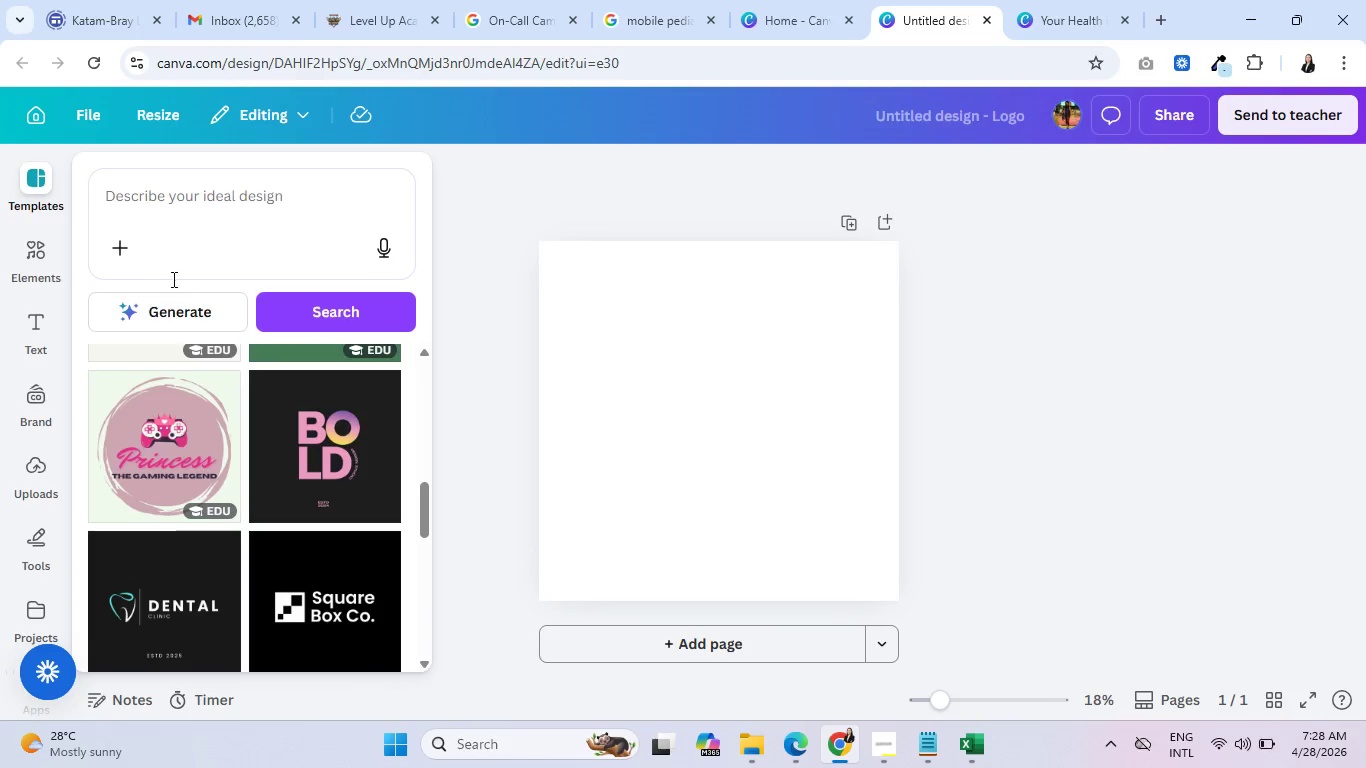 
left_click([194, 204])
 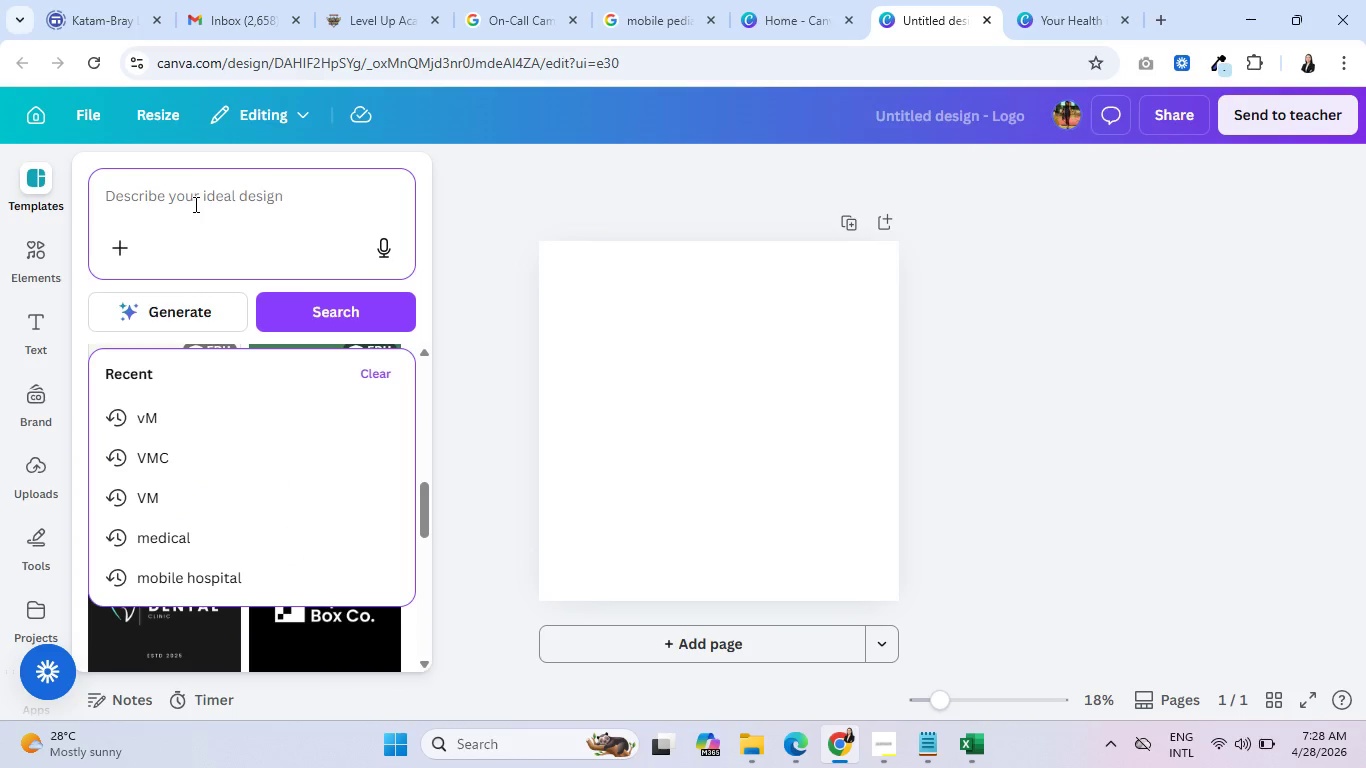 
type(pedia)
 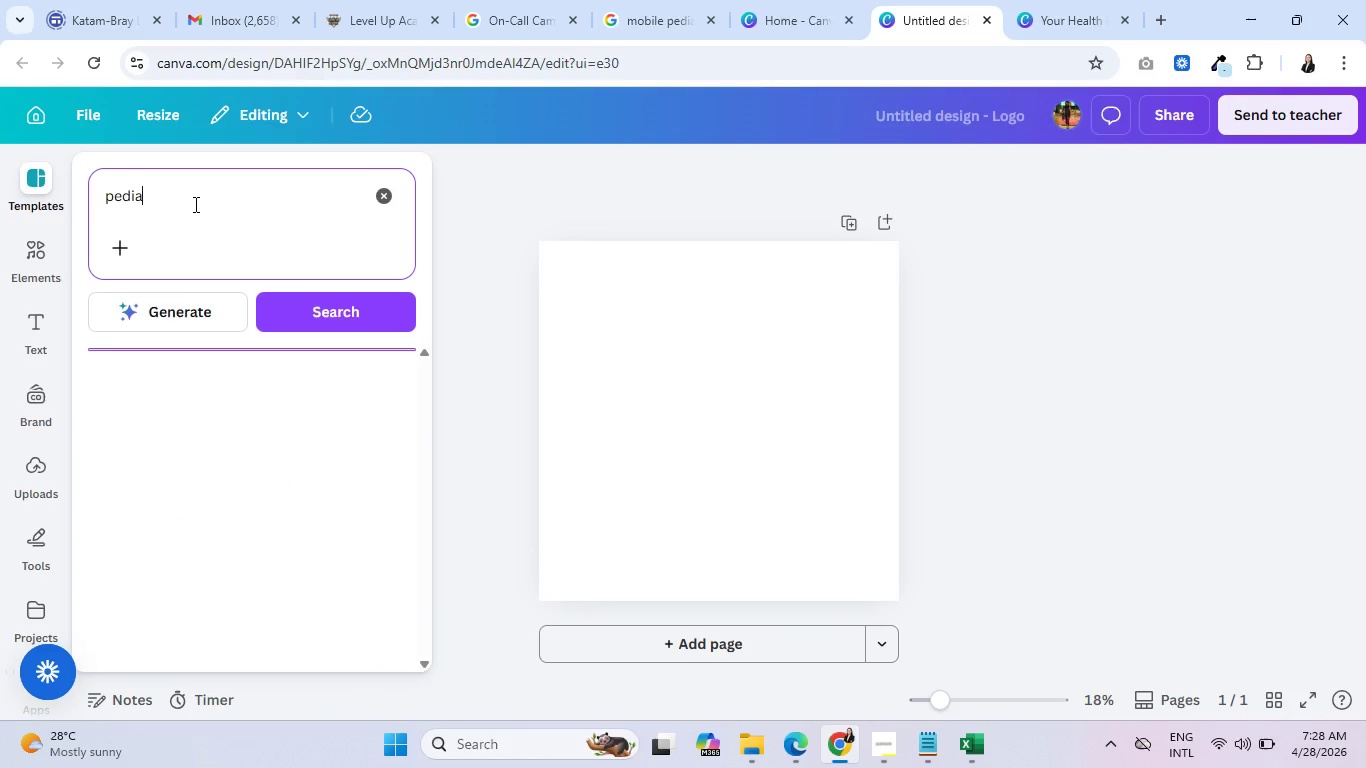 
key(Enter)
 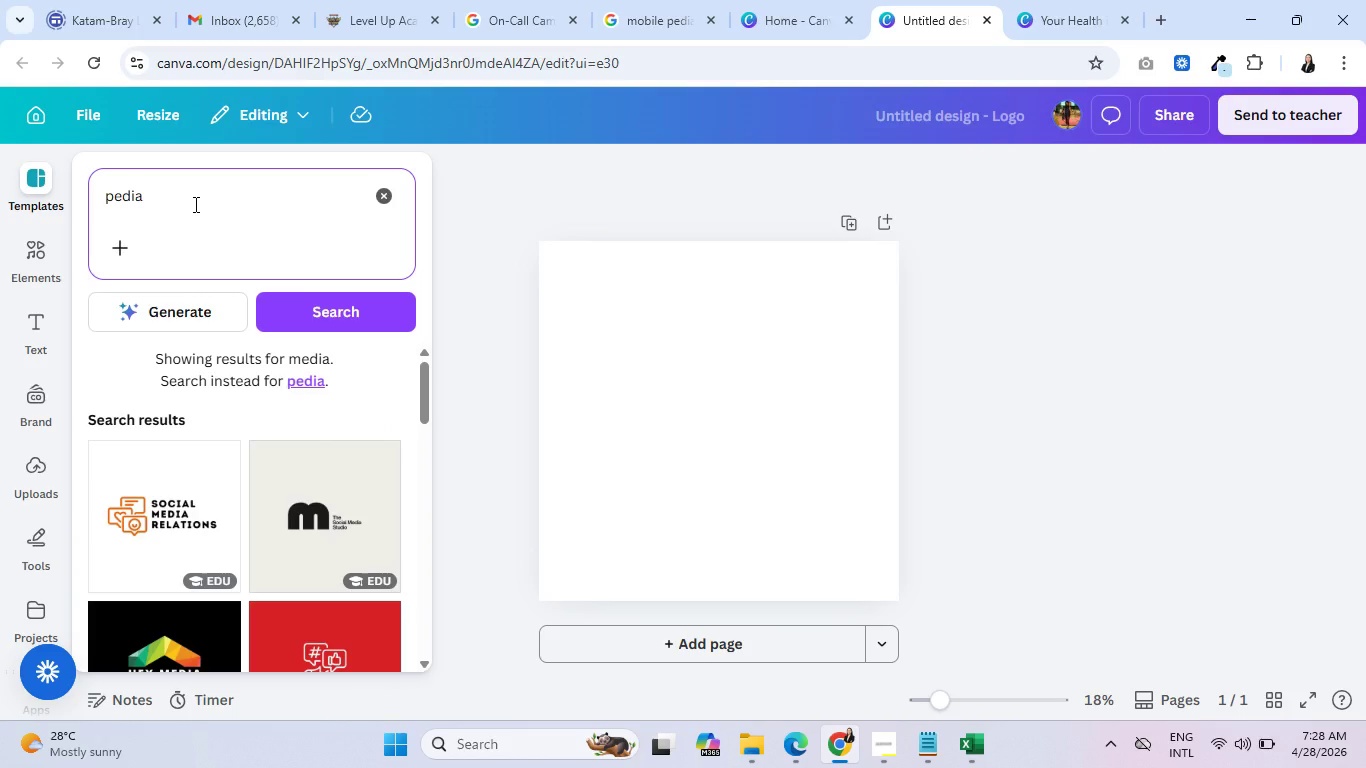 
key(Backspace)
key(Backspace)
key(Backspace)
key(Backspace)
key(Backspace)
key(Backspace)
key(Backspace)
type(doctor)
 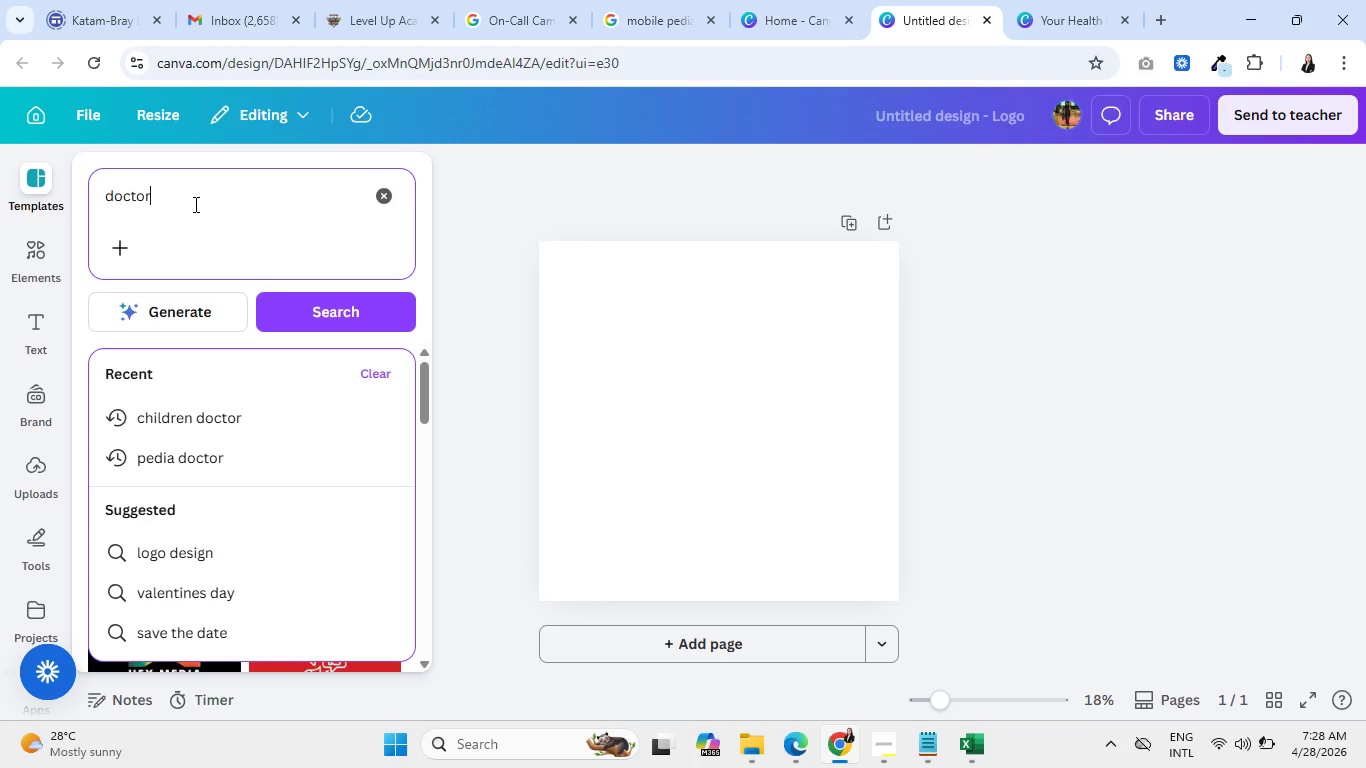 
key(Enter)
 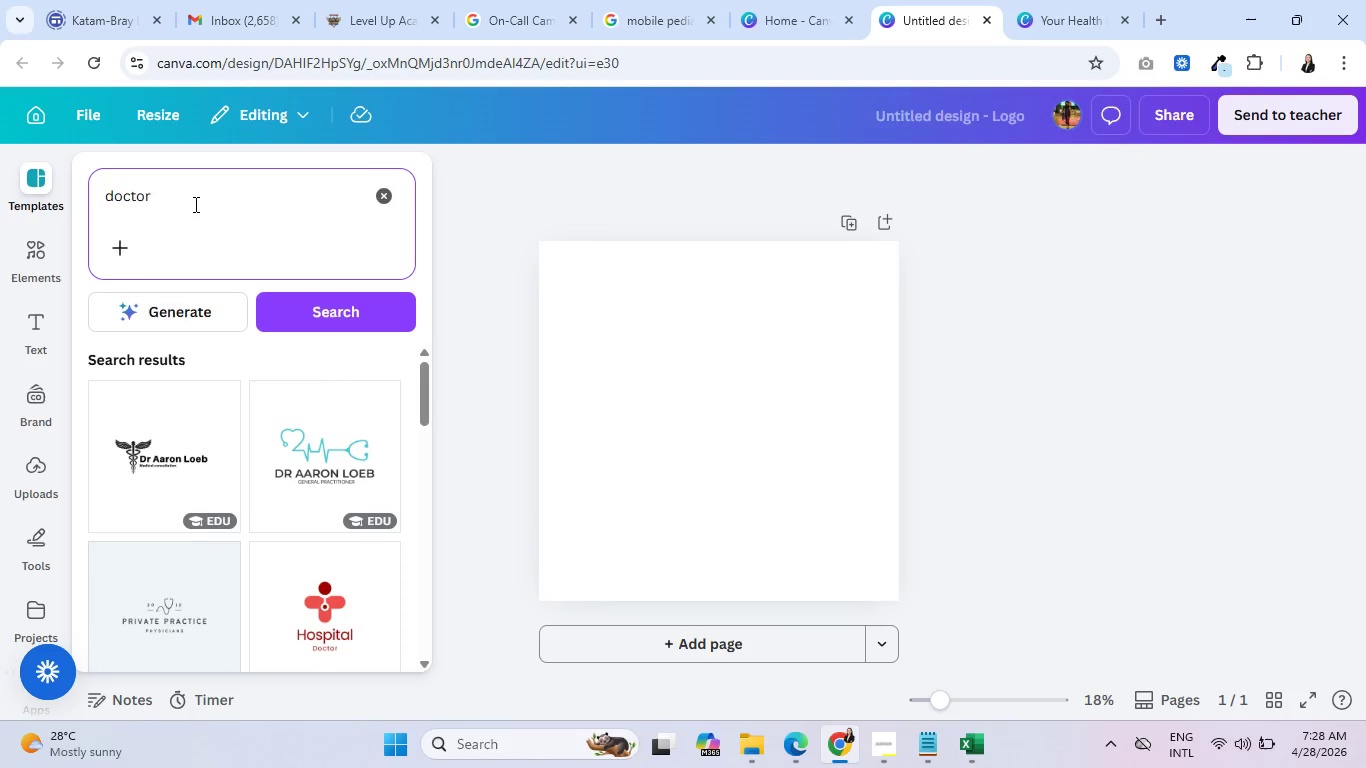 
wait(23.38)
 